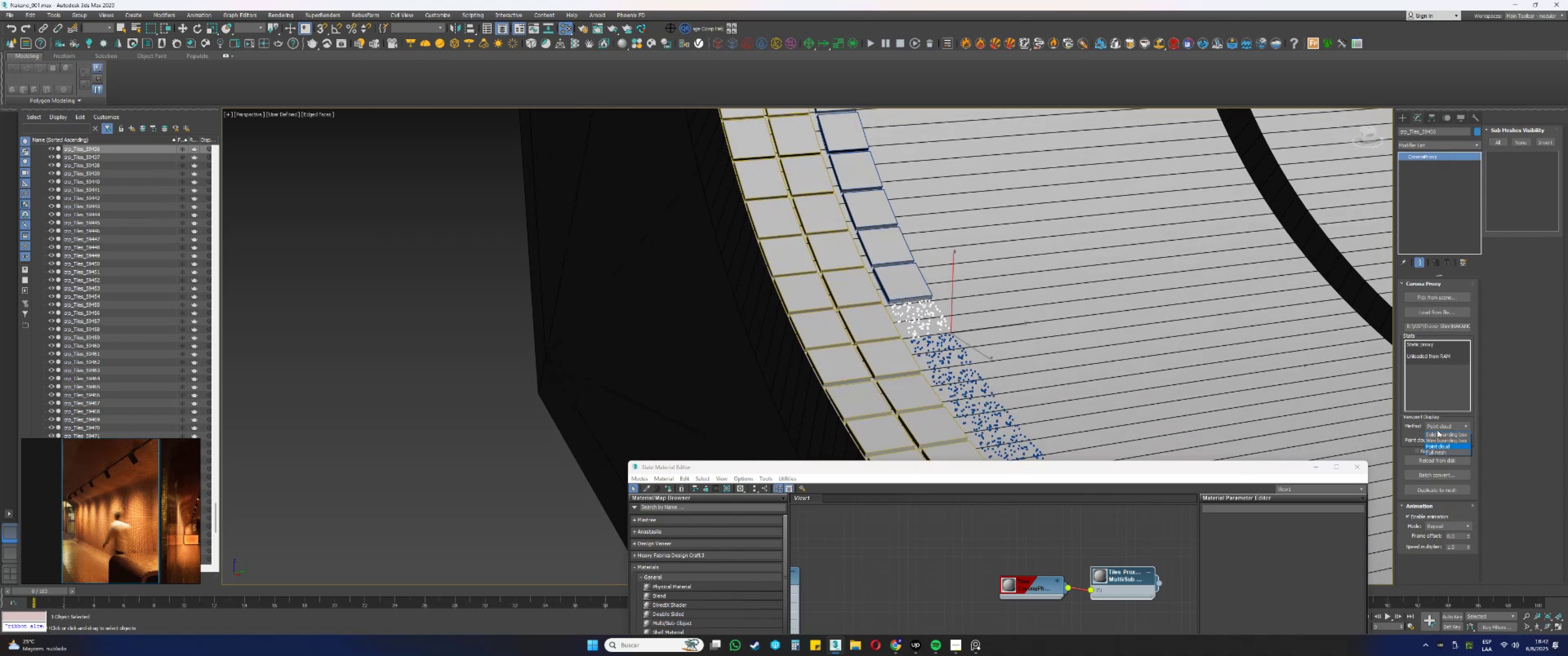 
left_click([1435, 432])
 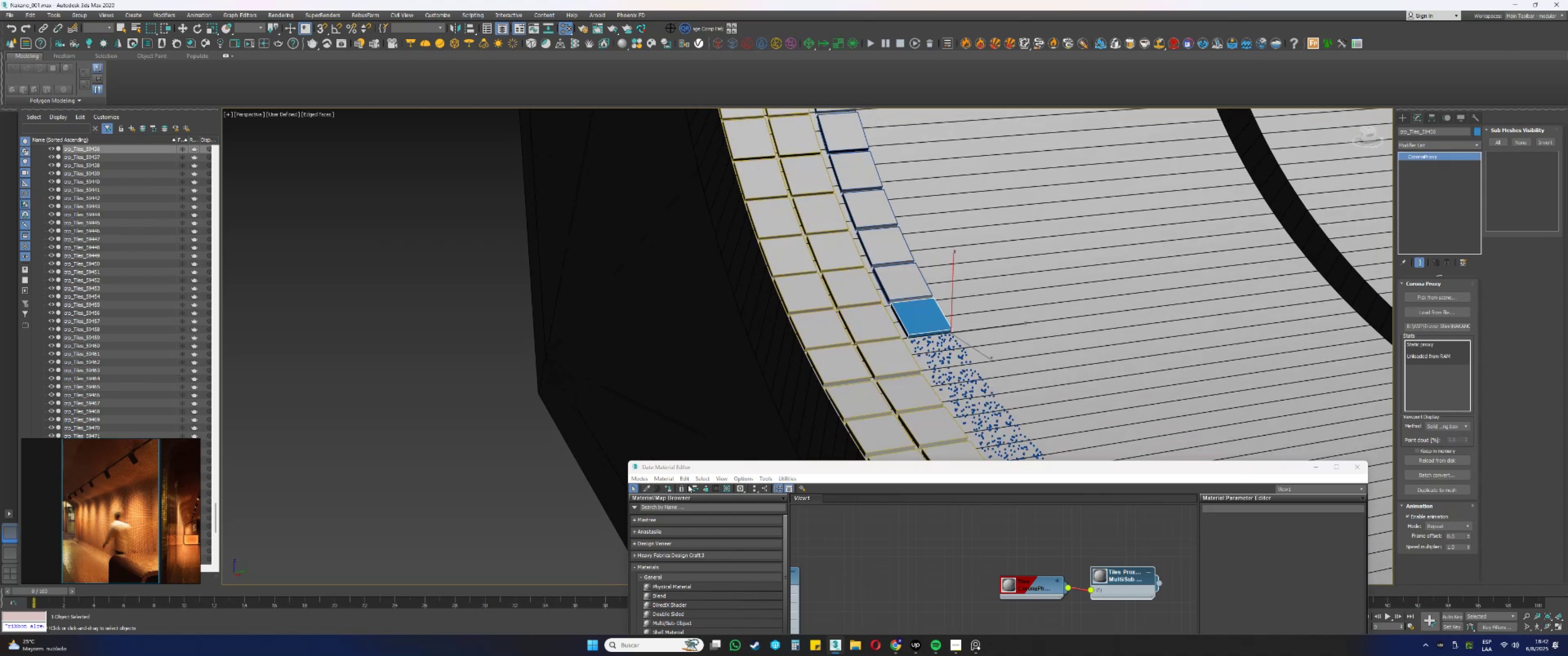 
left_click([670, 489])
 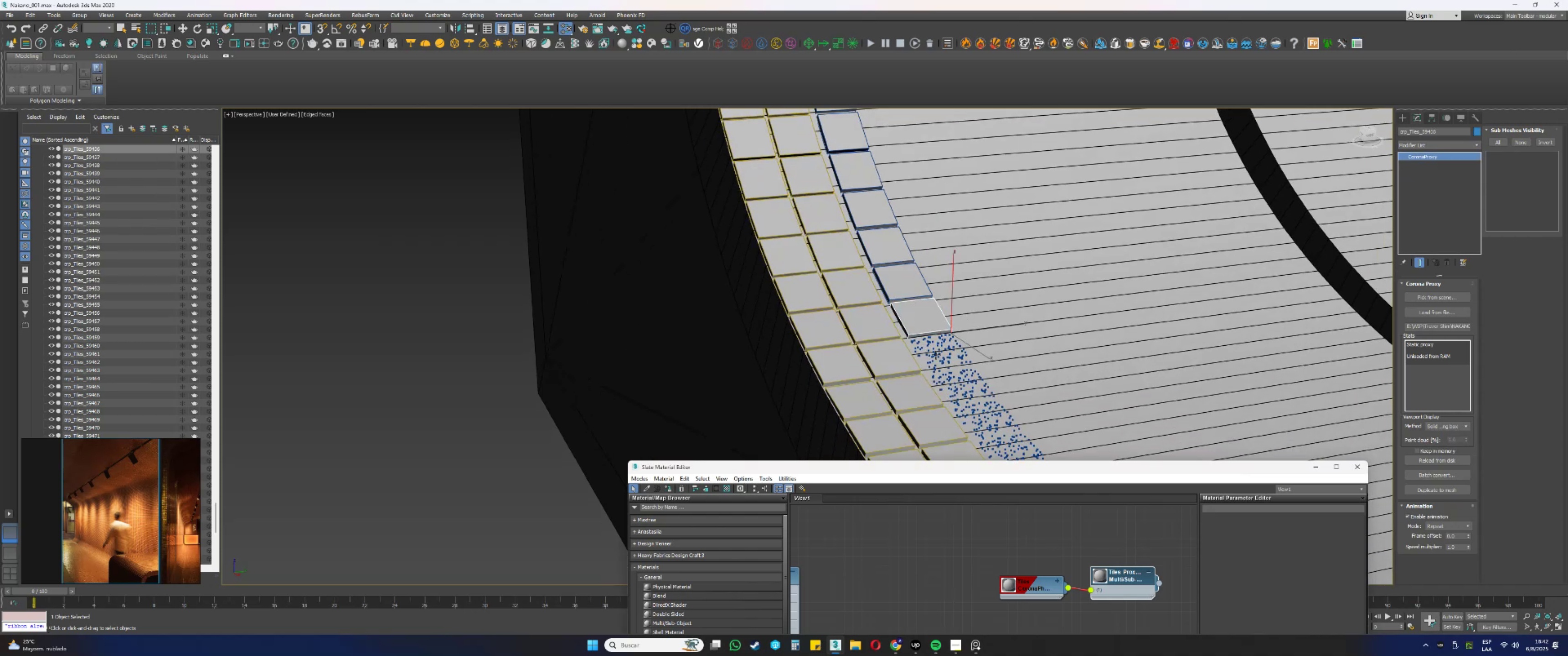 
left_click([932, 344])
 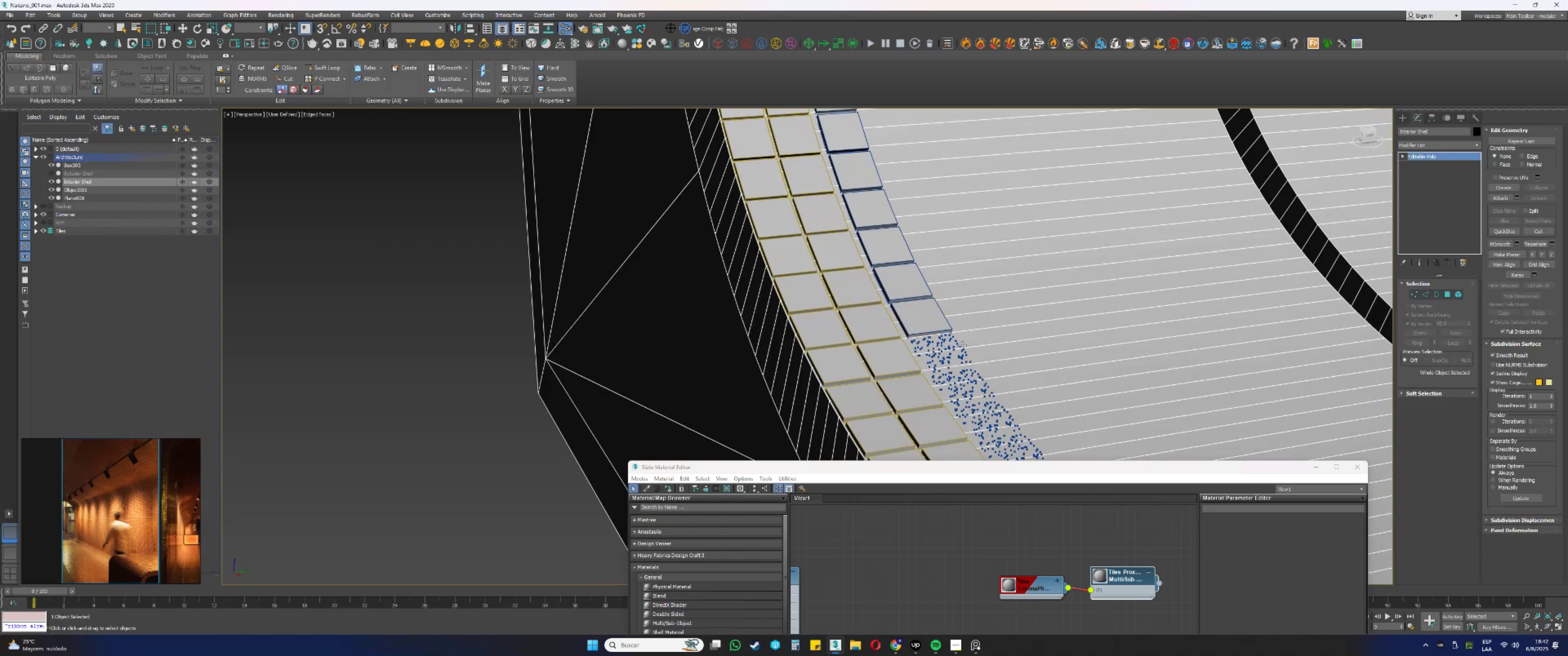 
left_click([943, 340])
 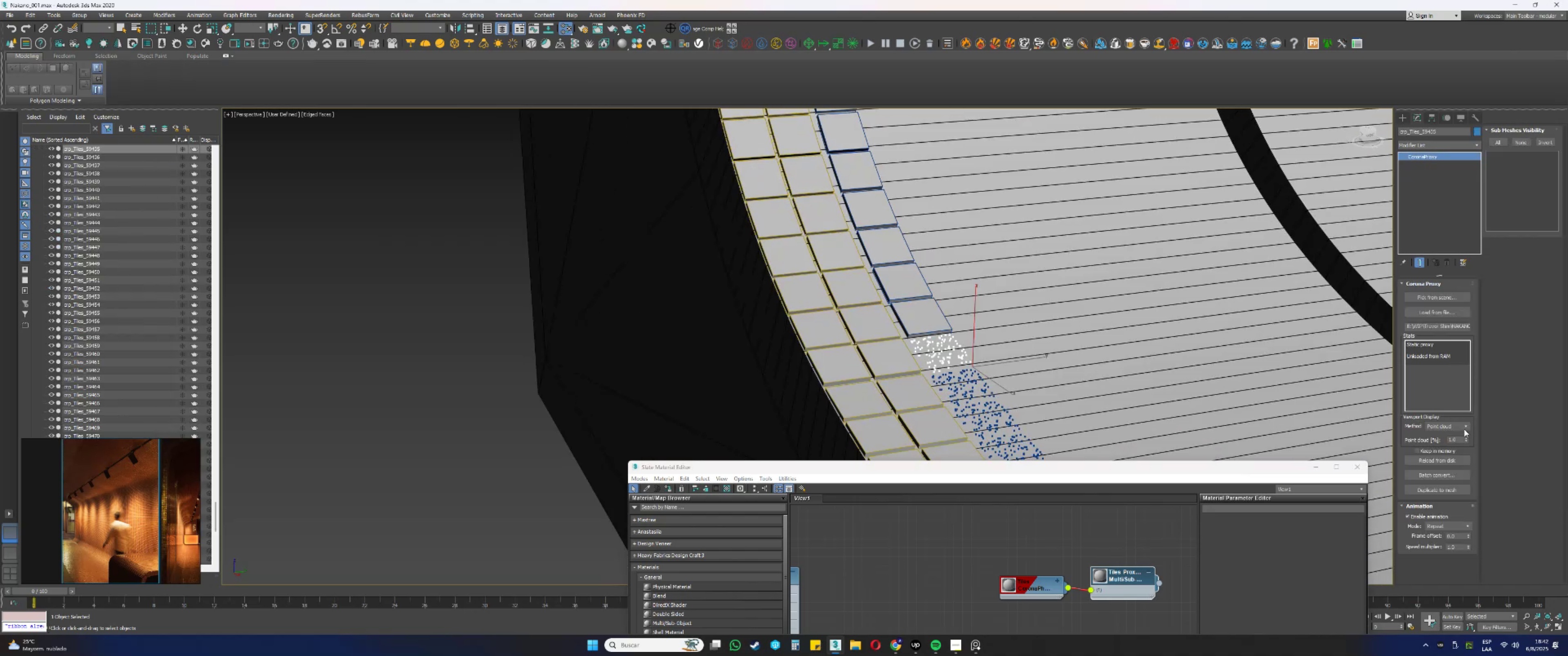 
left_click([1456, 430])
 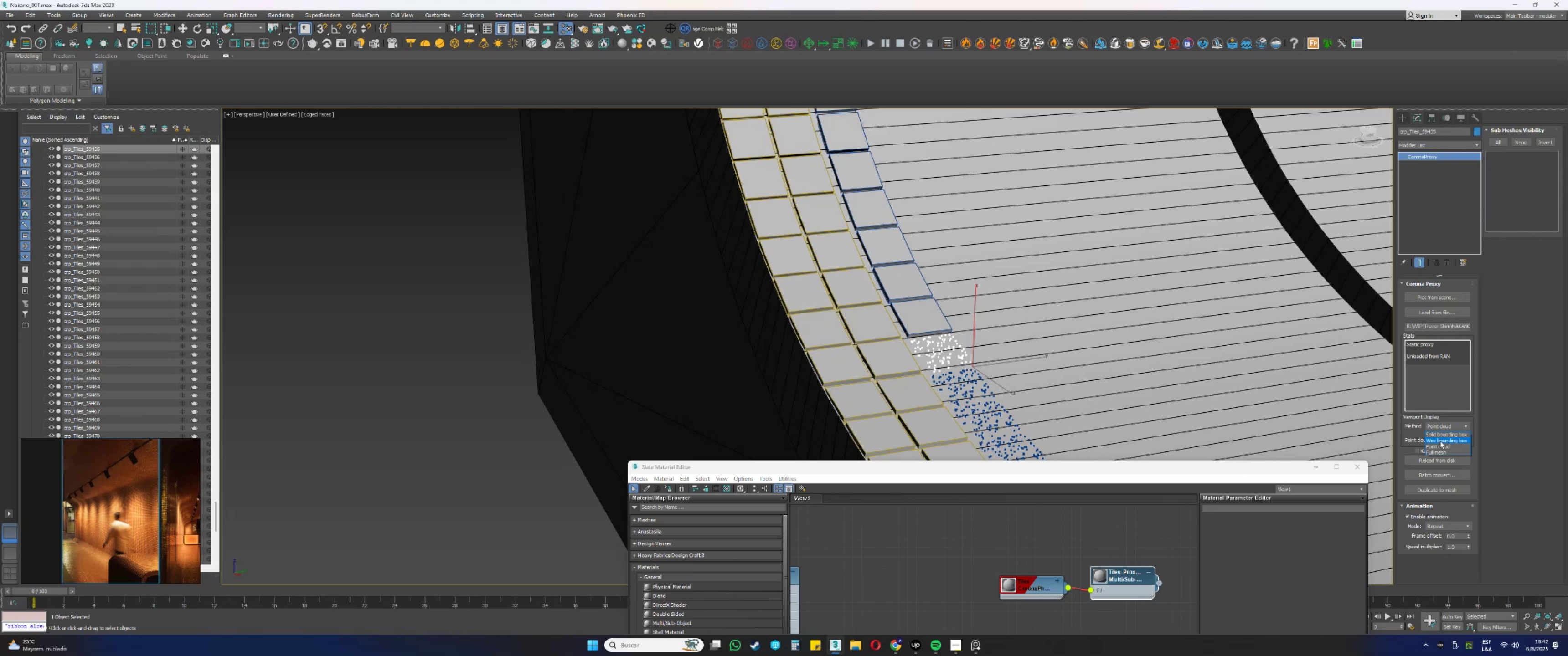 
left_click([1435, 436])
 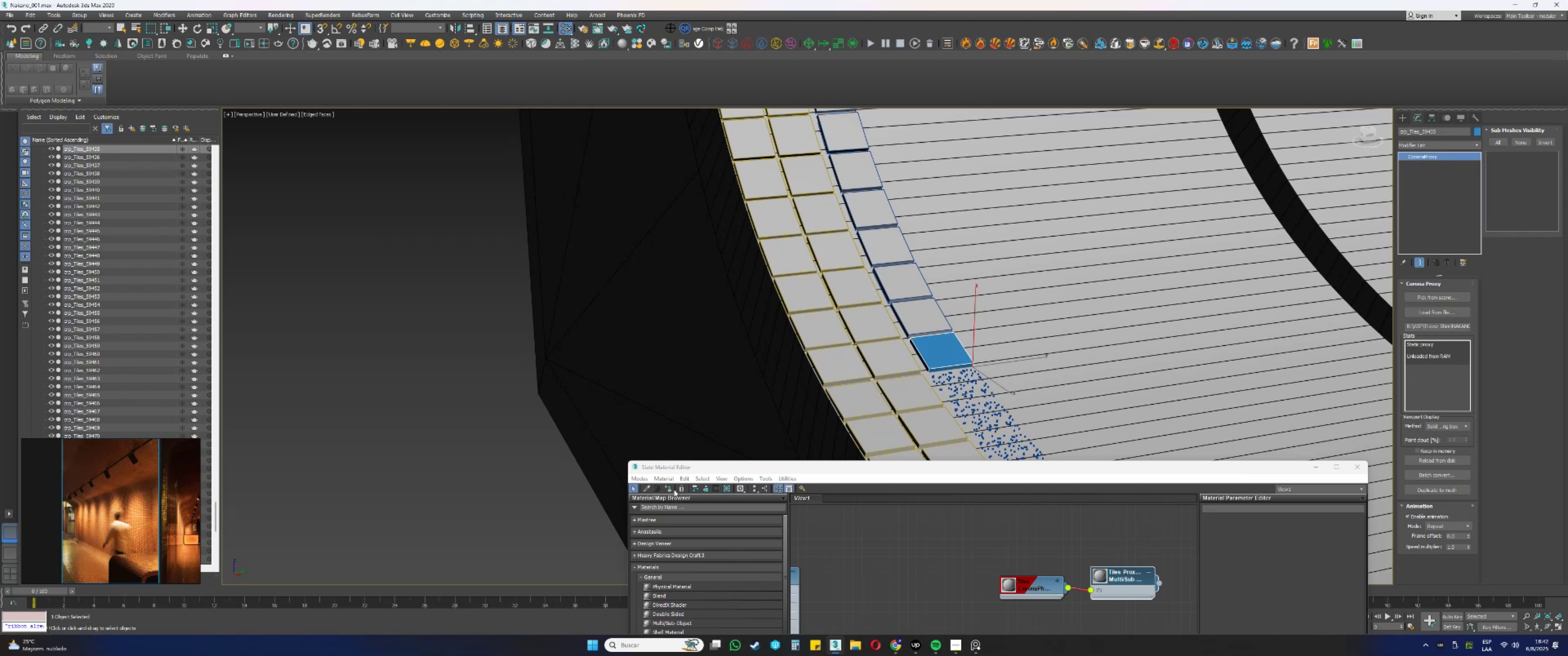 
left_click([668, 490])
 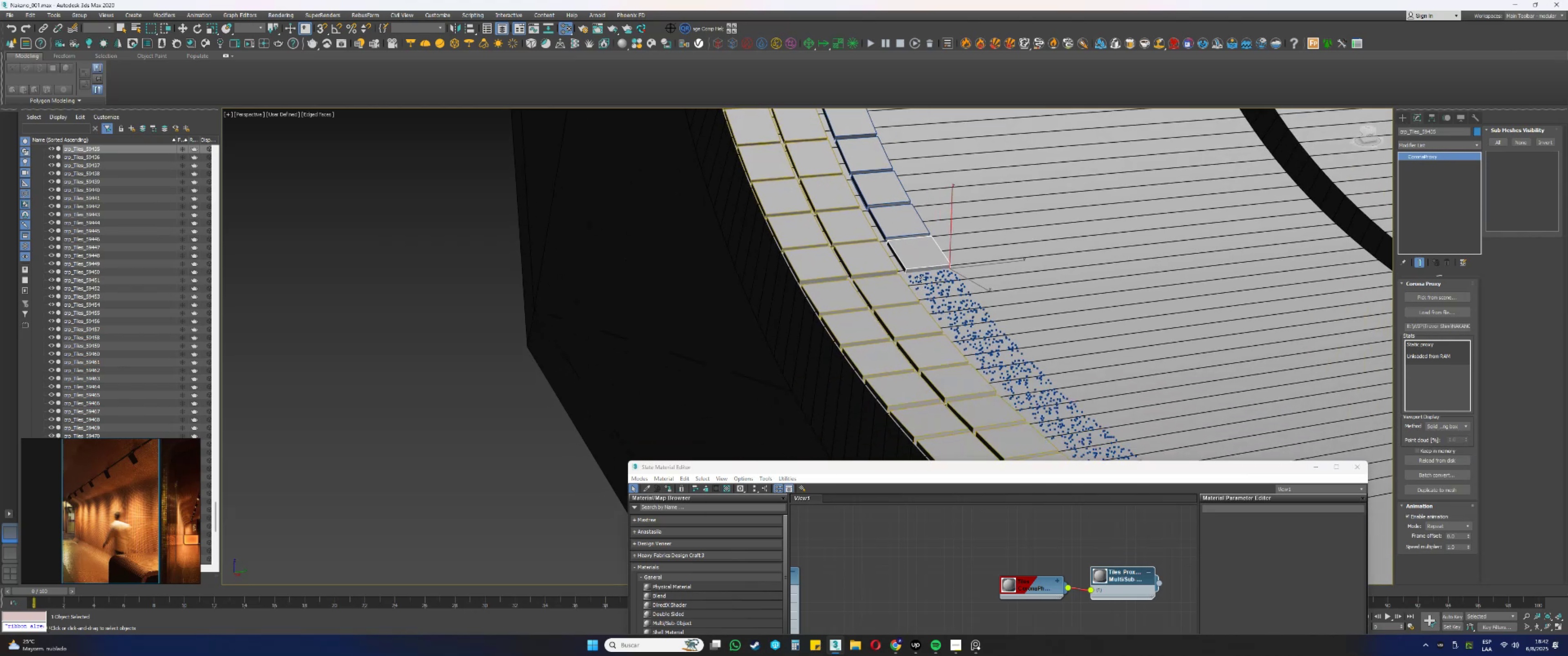 
left_click([921, 278])
 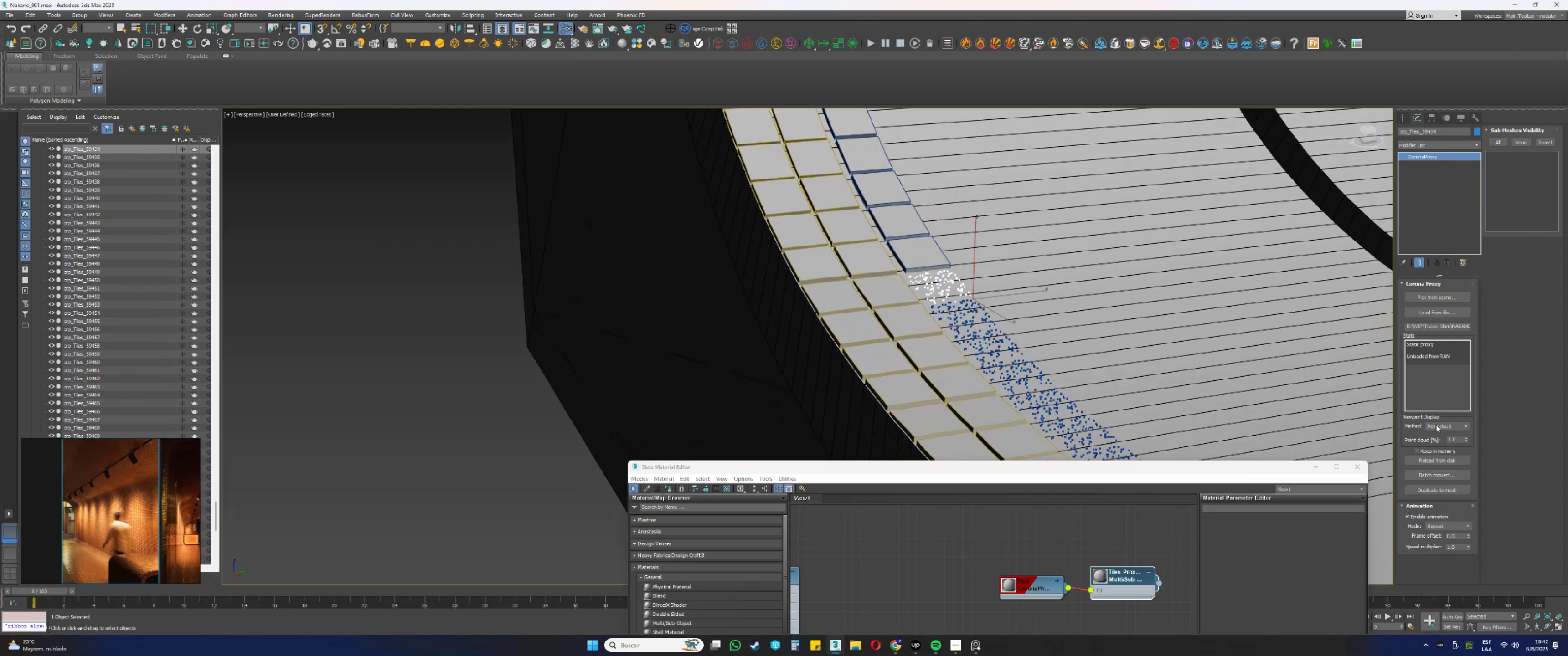 
left_click([1434, 426])
 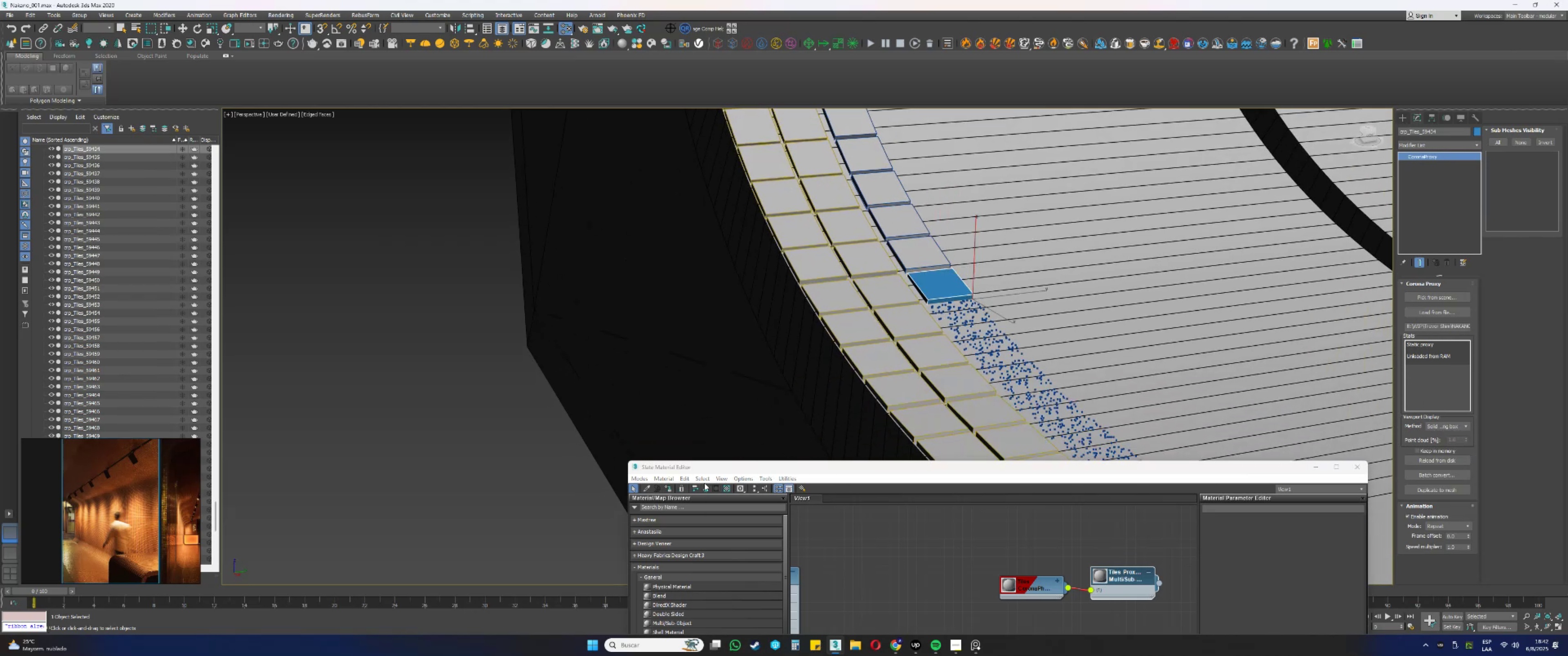 
left_click([669, 489])
 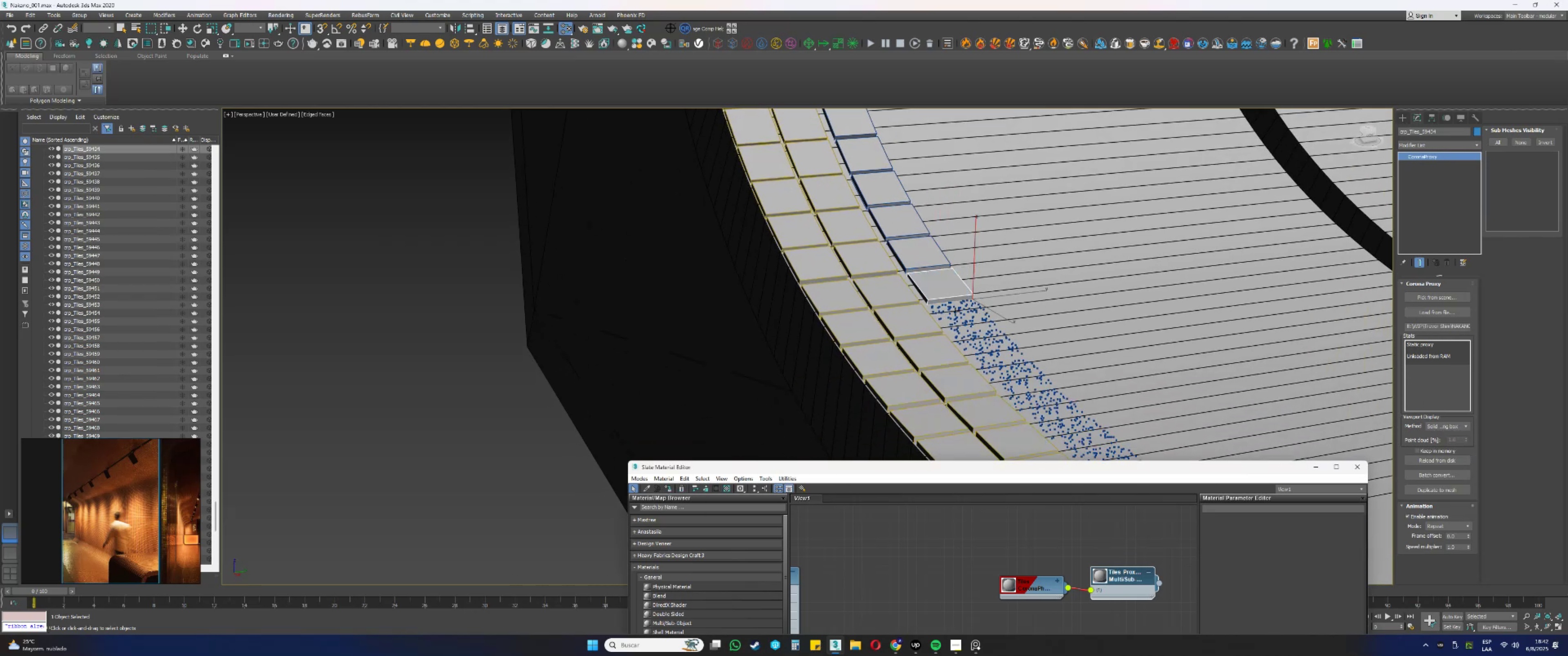 
left_click([949, 309])
 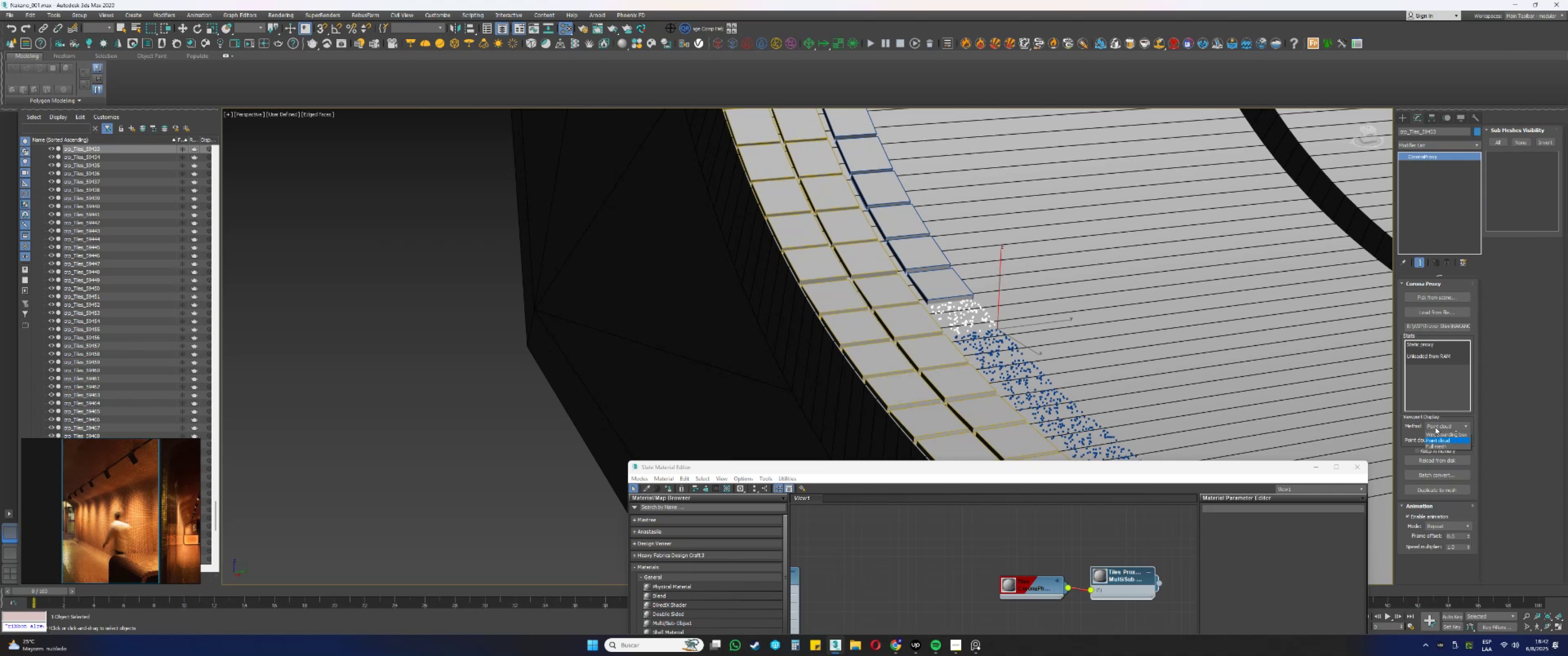 
left_click([1439, 435])
 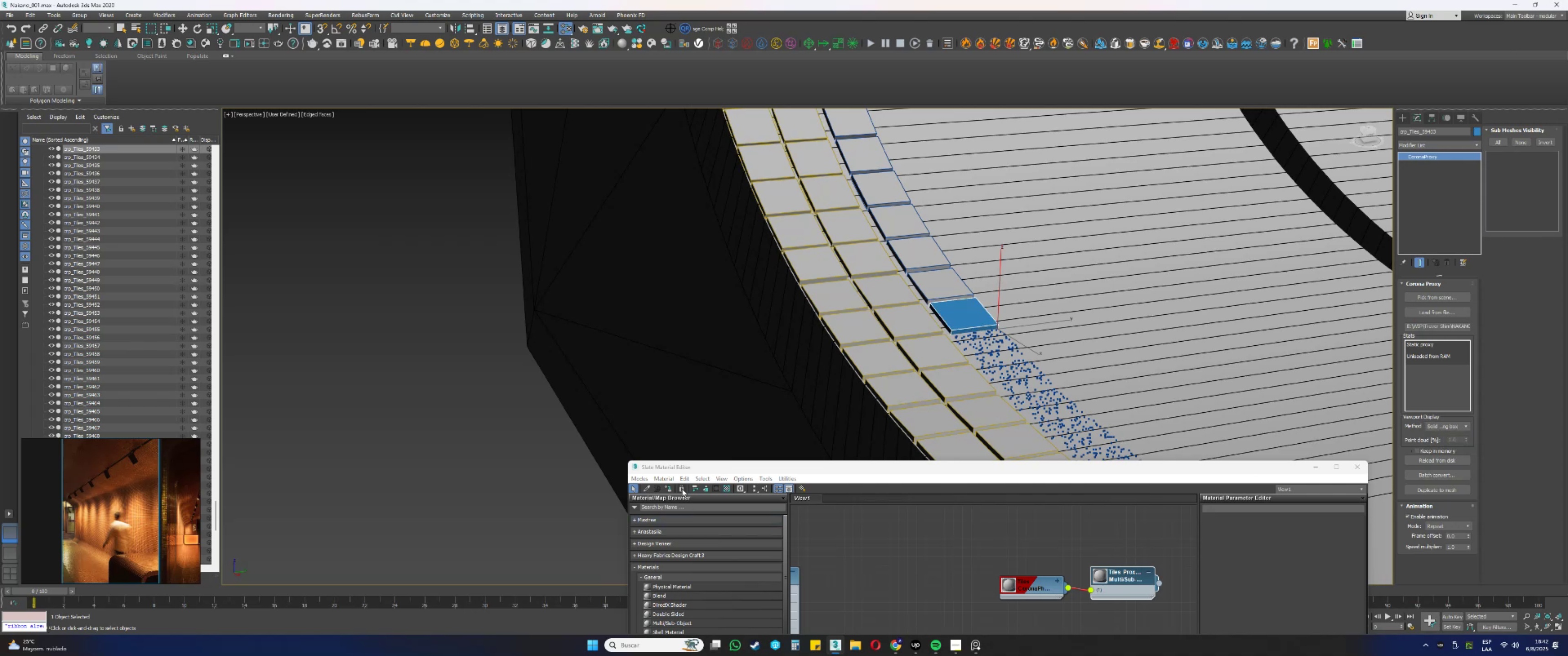 
left_click([670, 487])
 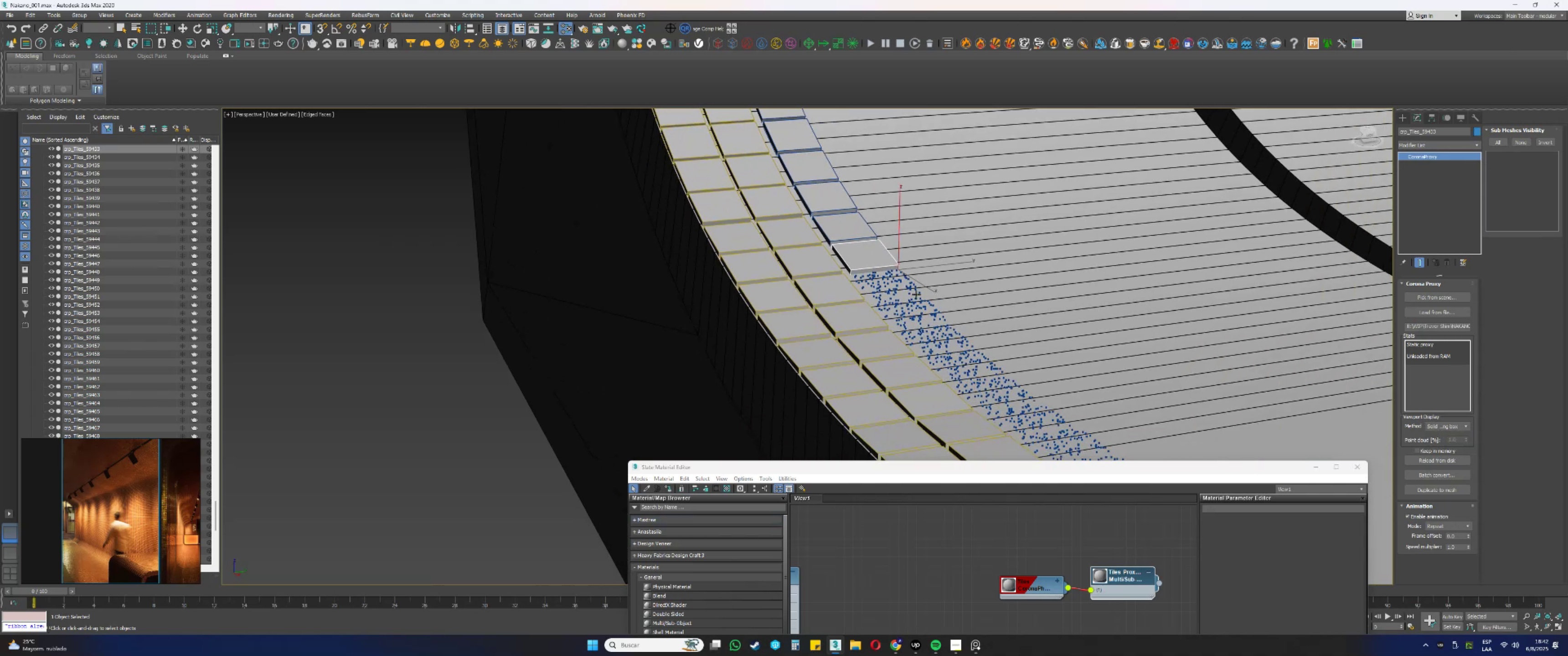 
left_click([879, 279])
 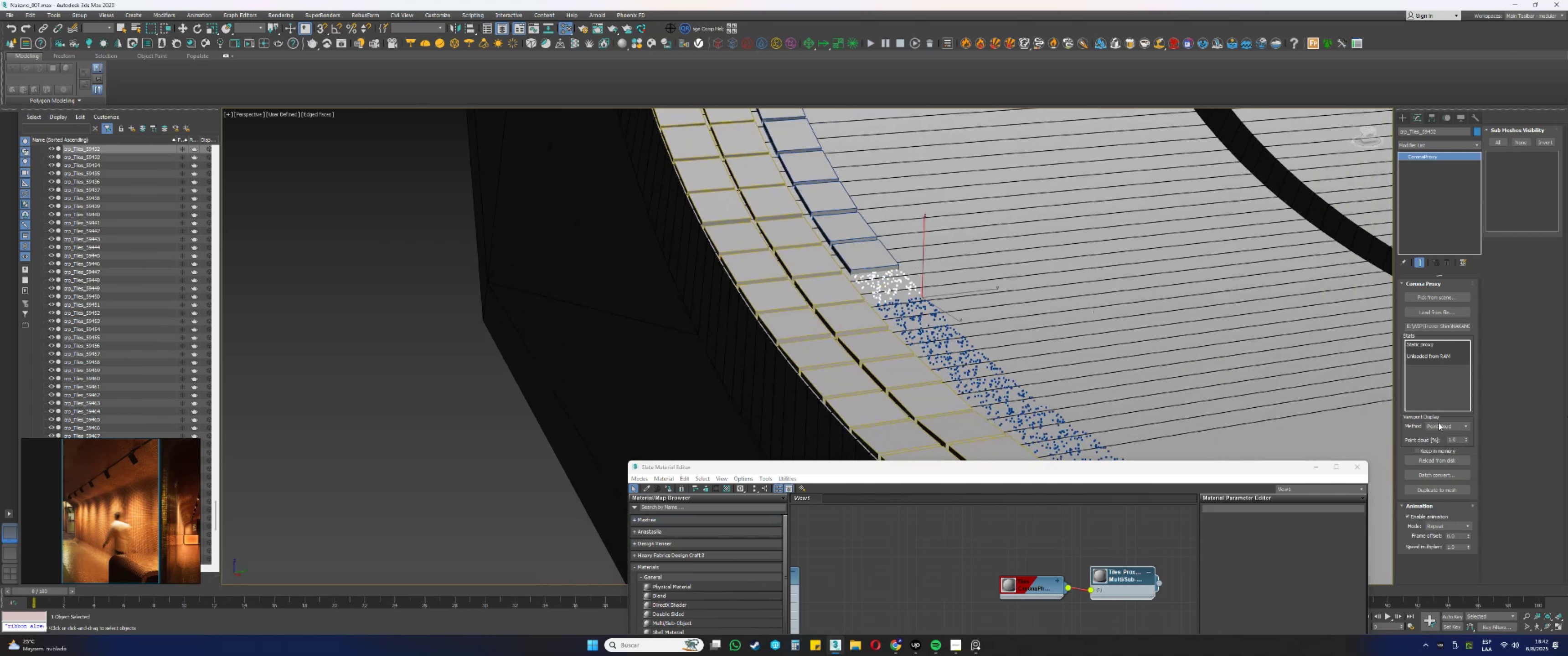 
double_click([1440, 434])
 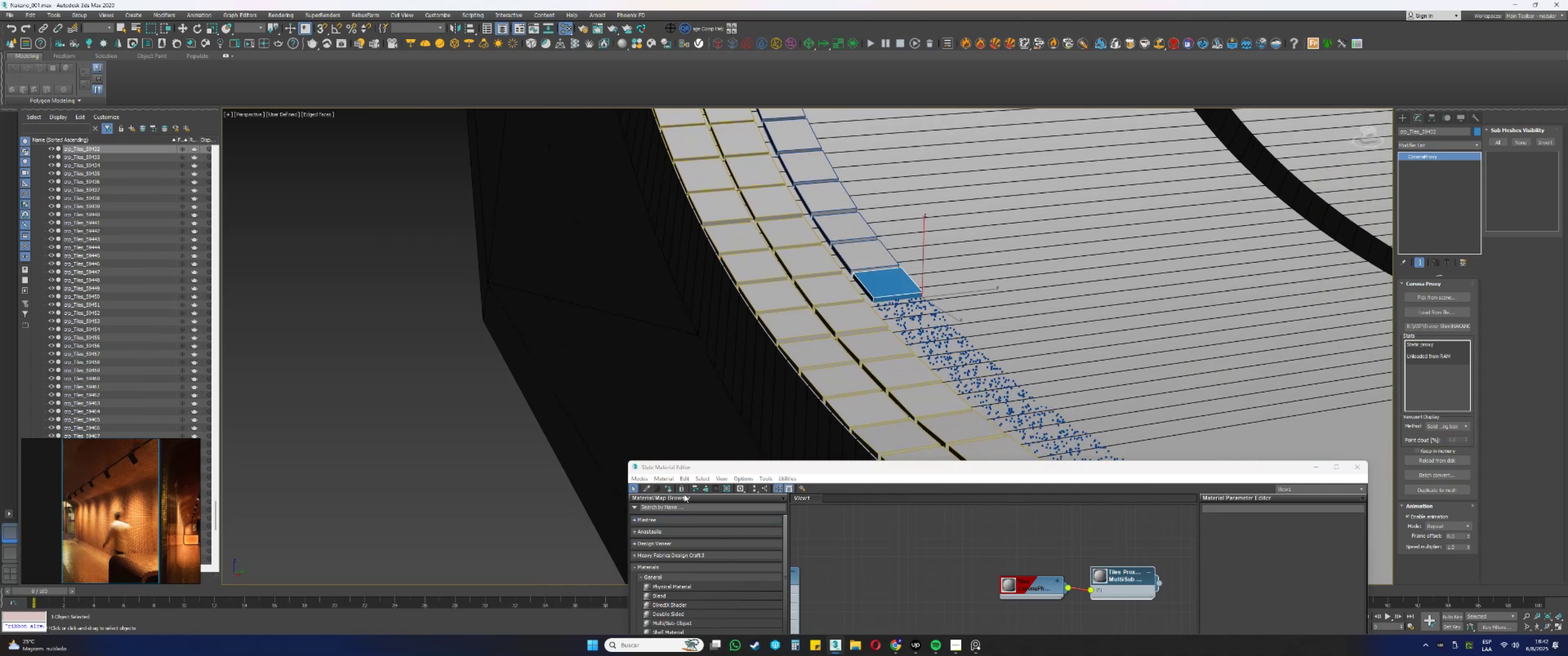 
left_click([670, 487])
 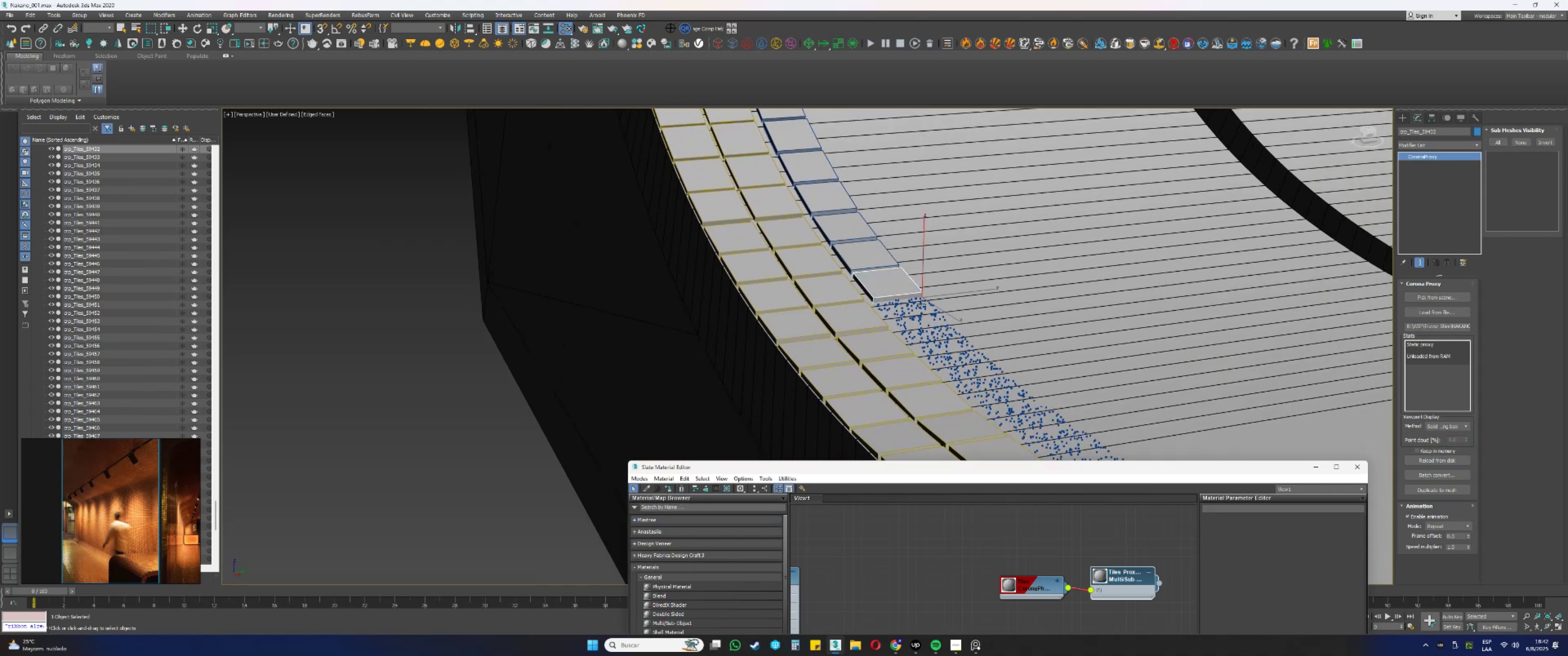 
left_click([905, 312])
 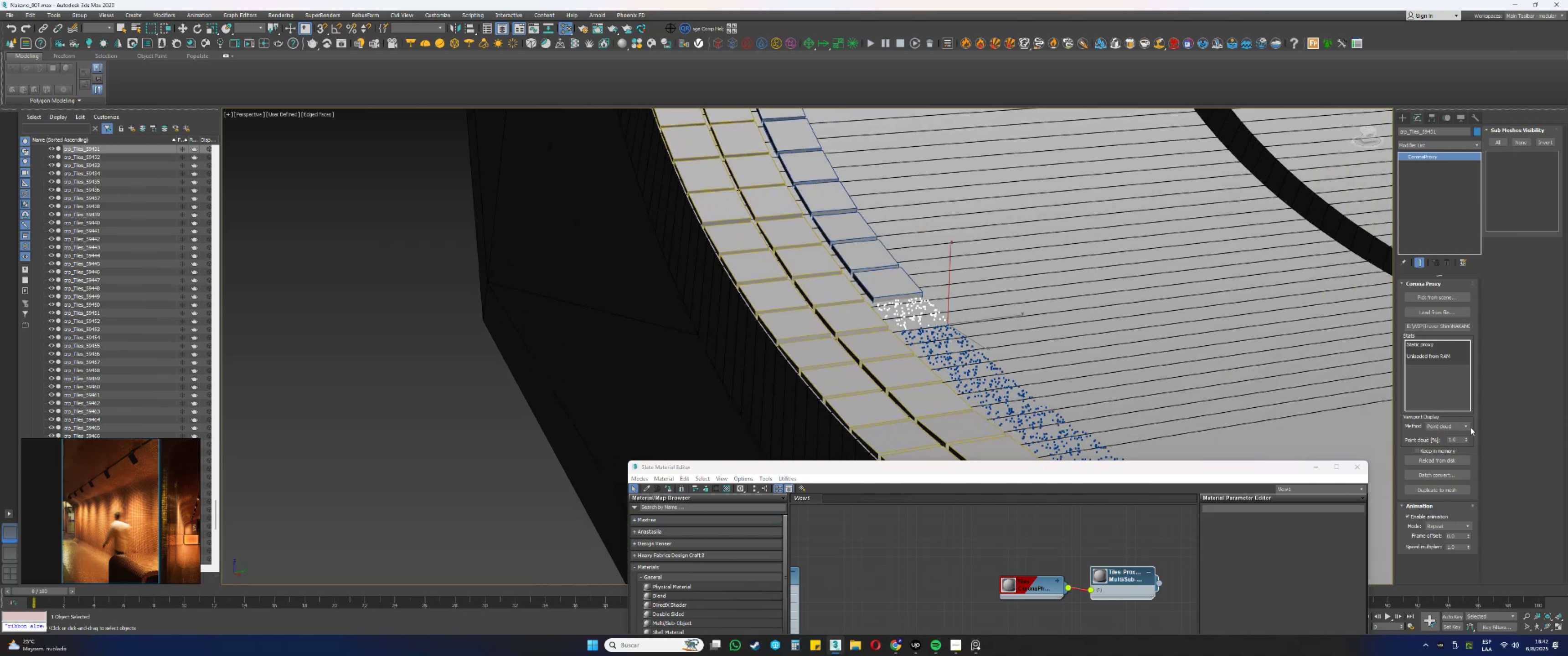 
left_click([1461, 426])
 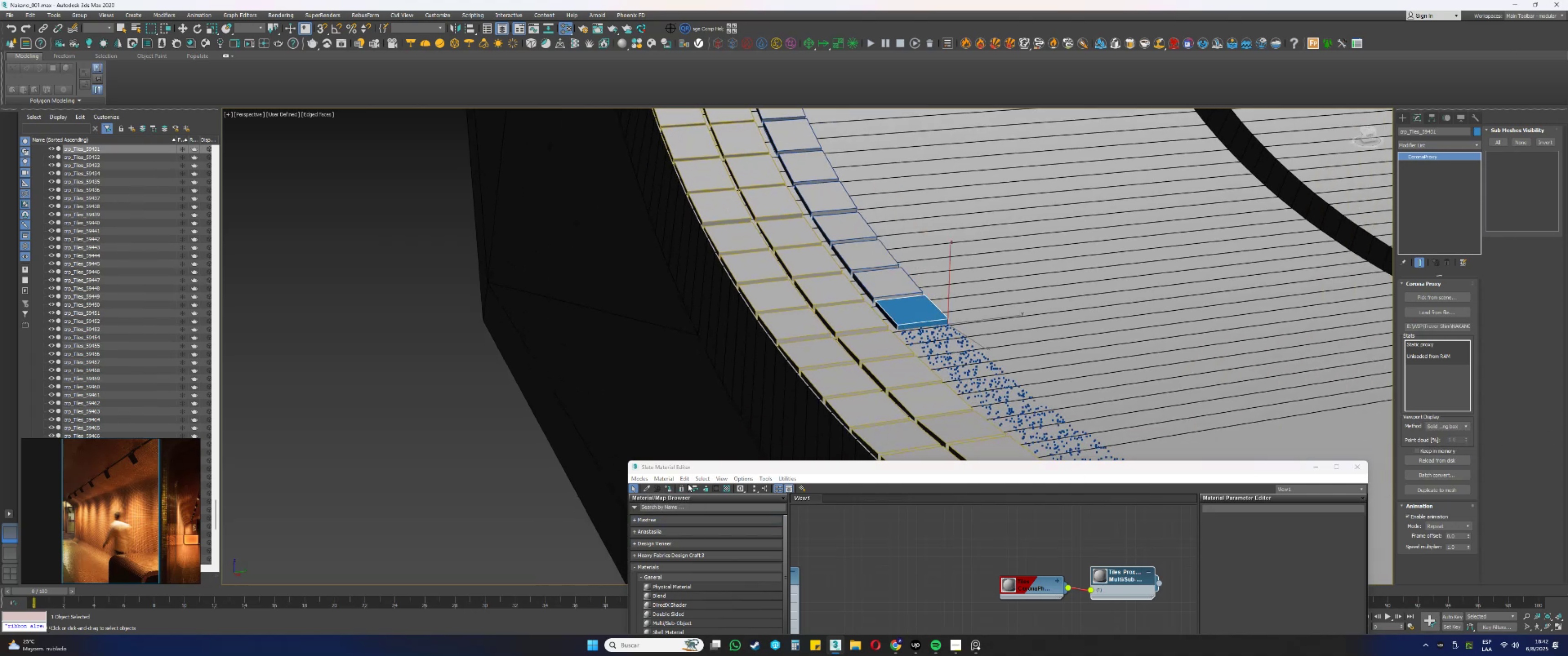 
left_click([672, 487])
 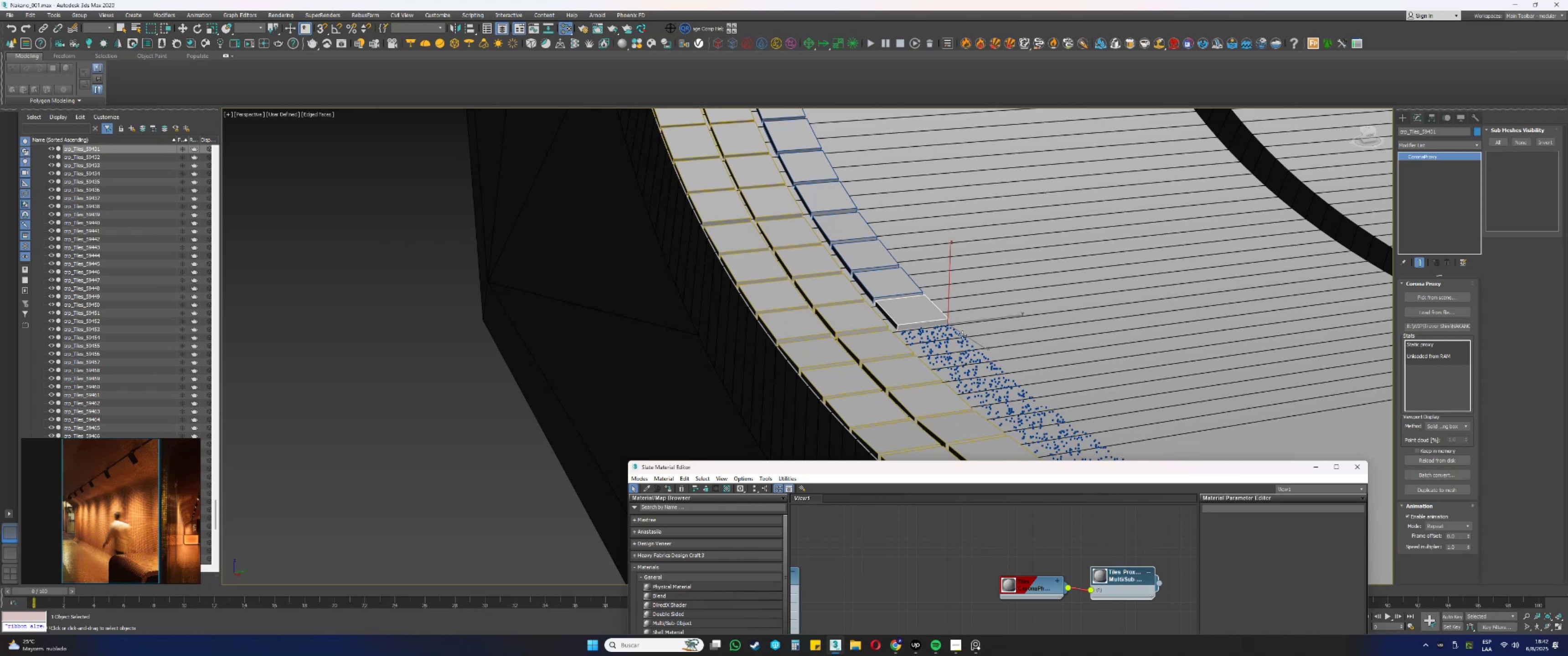 
left_click([945, 335])
 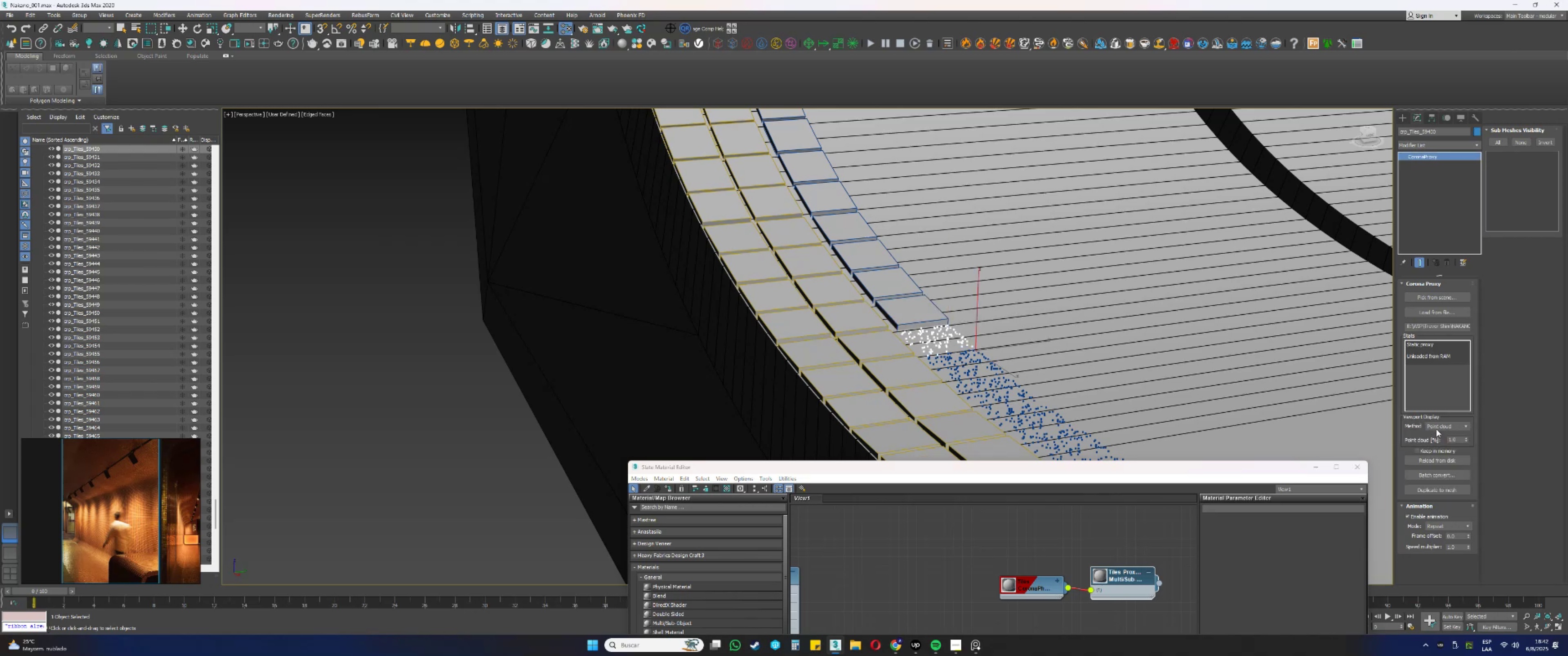 
double_click([1434, 434])
 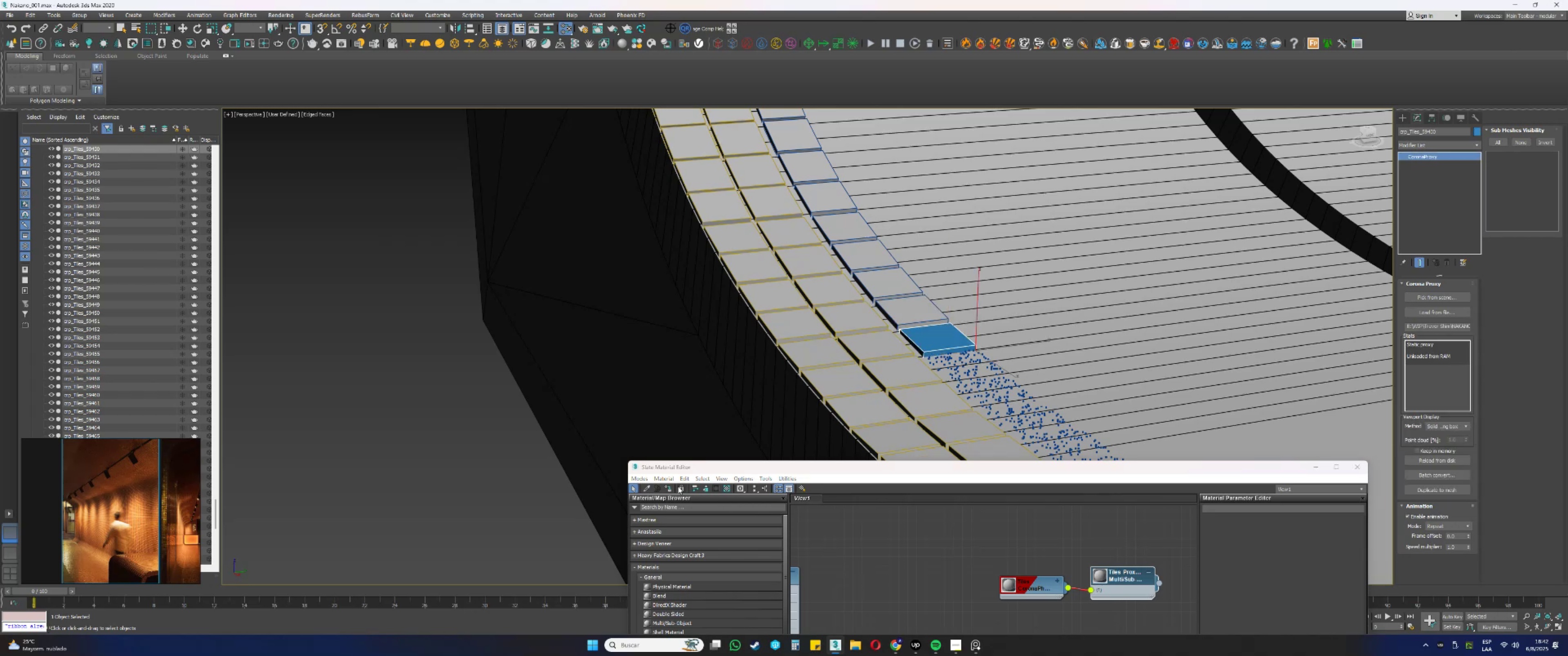 
left_click([672, 487])
 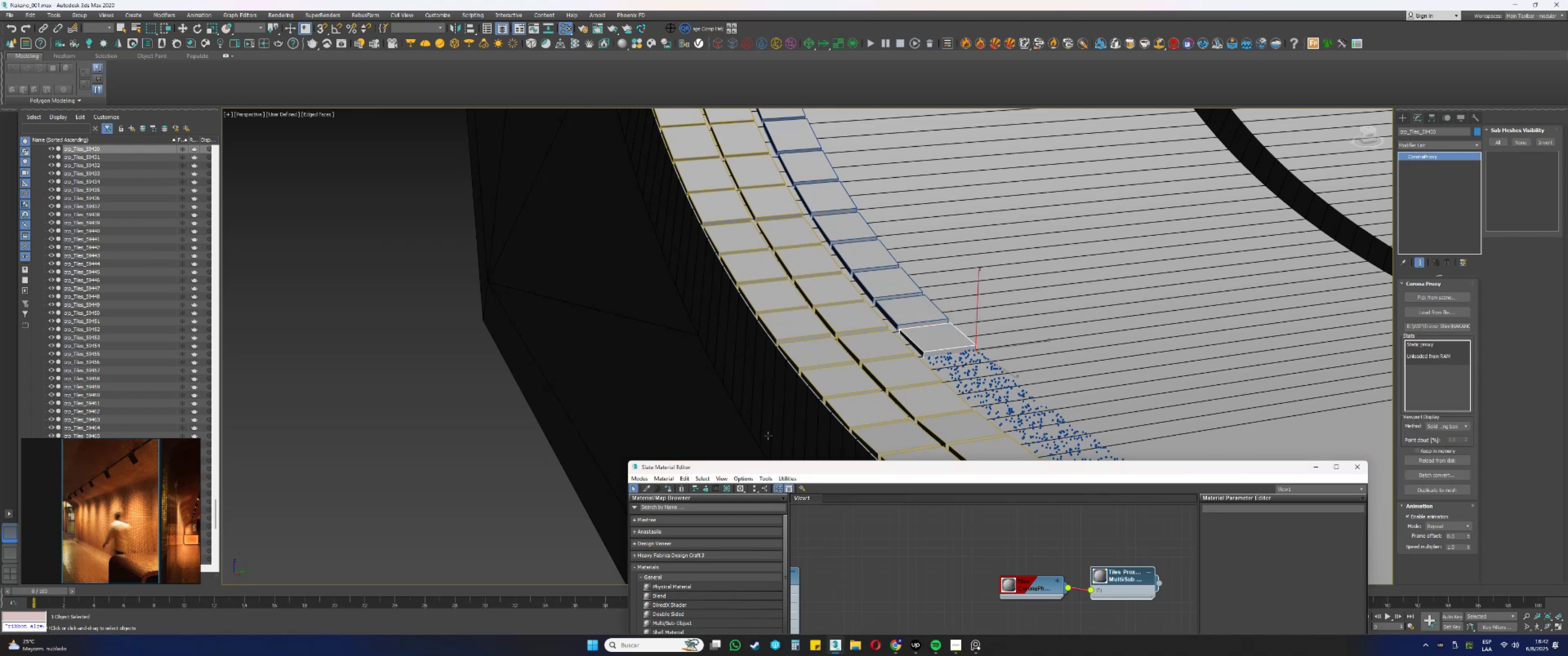 
hold_key(key=AltLeft, duration=0.61)
 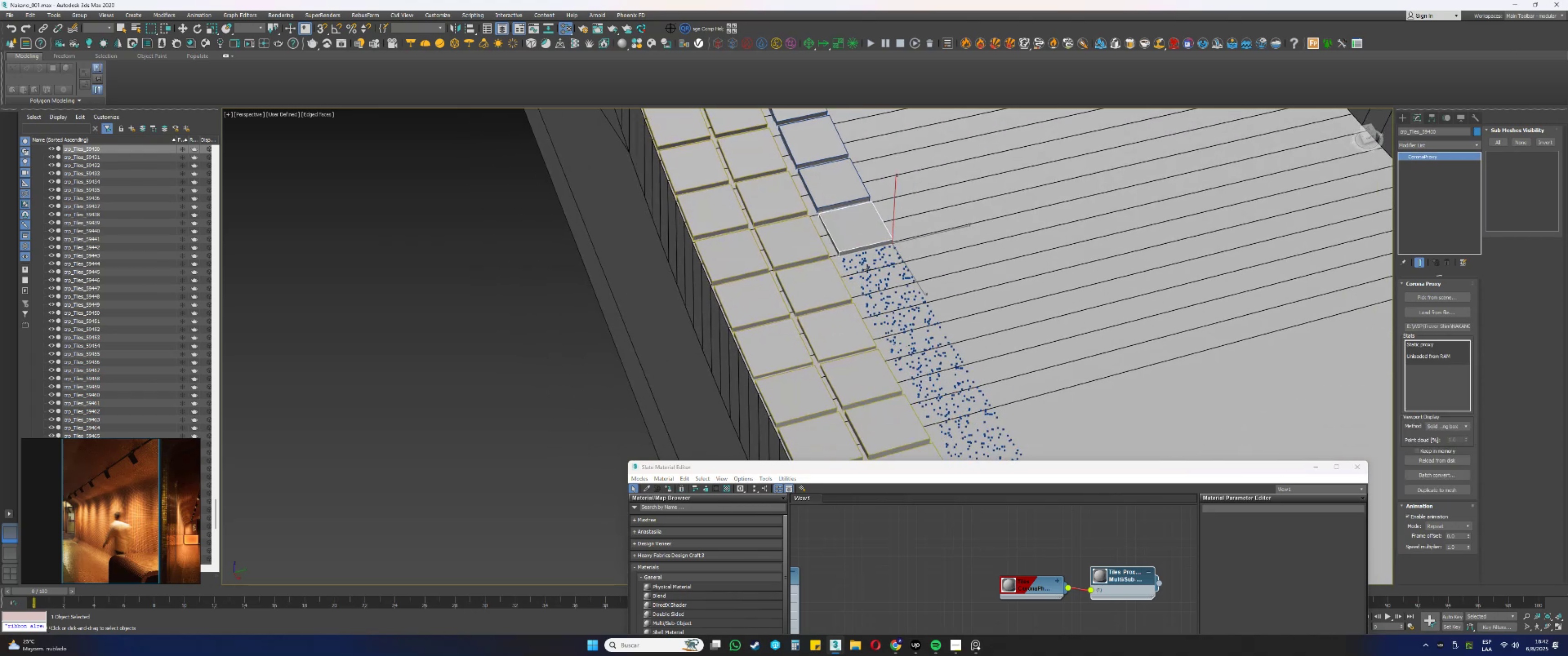 
left_click([861, 261])
 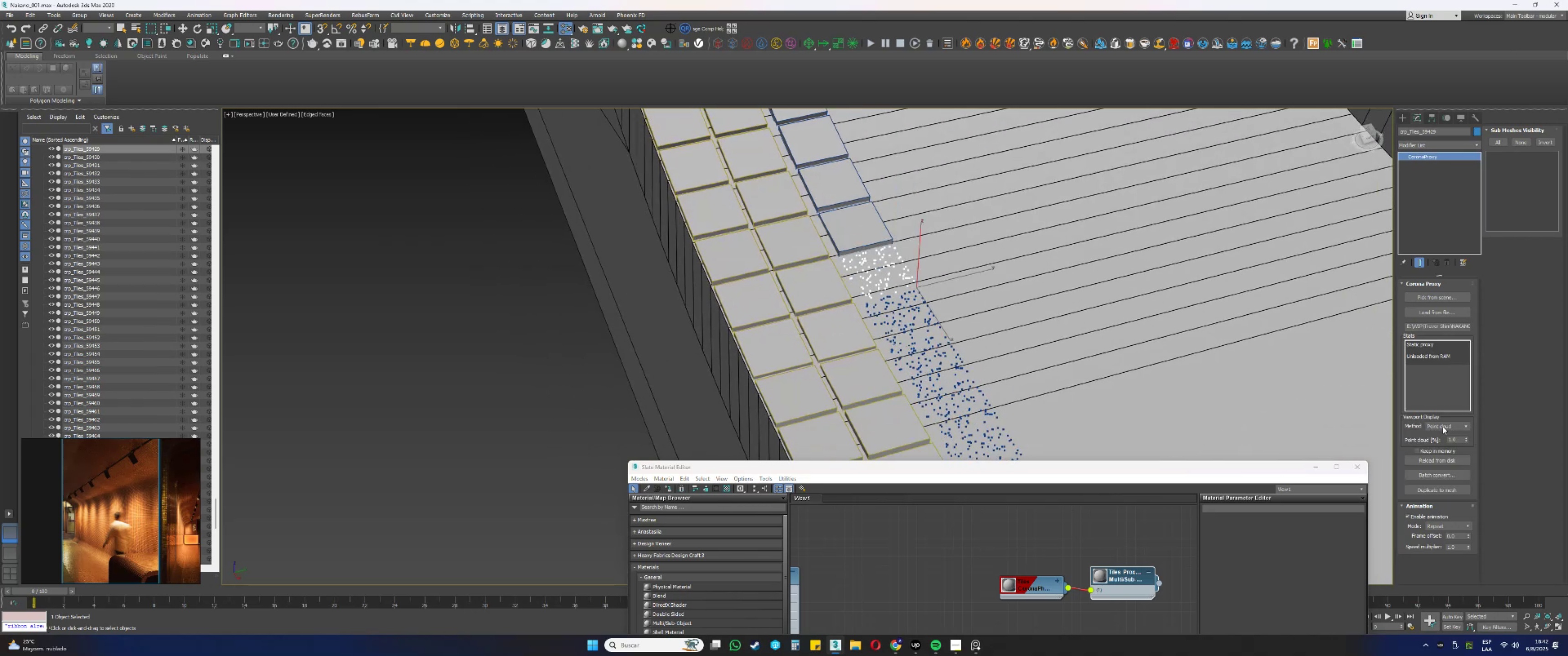 
double_click([1438, 435])
 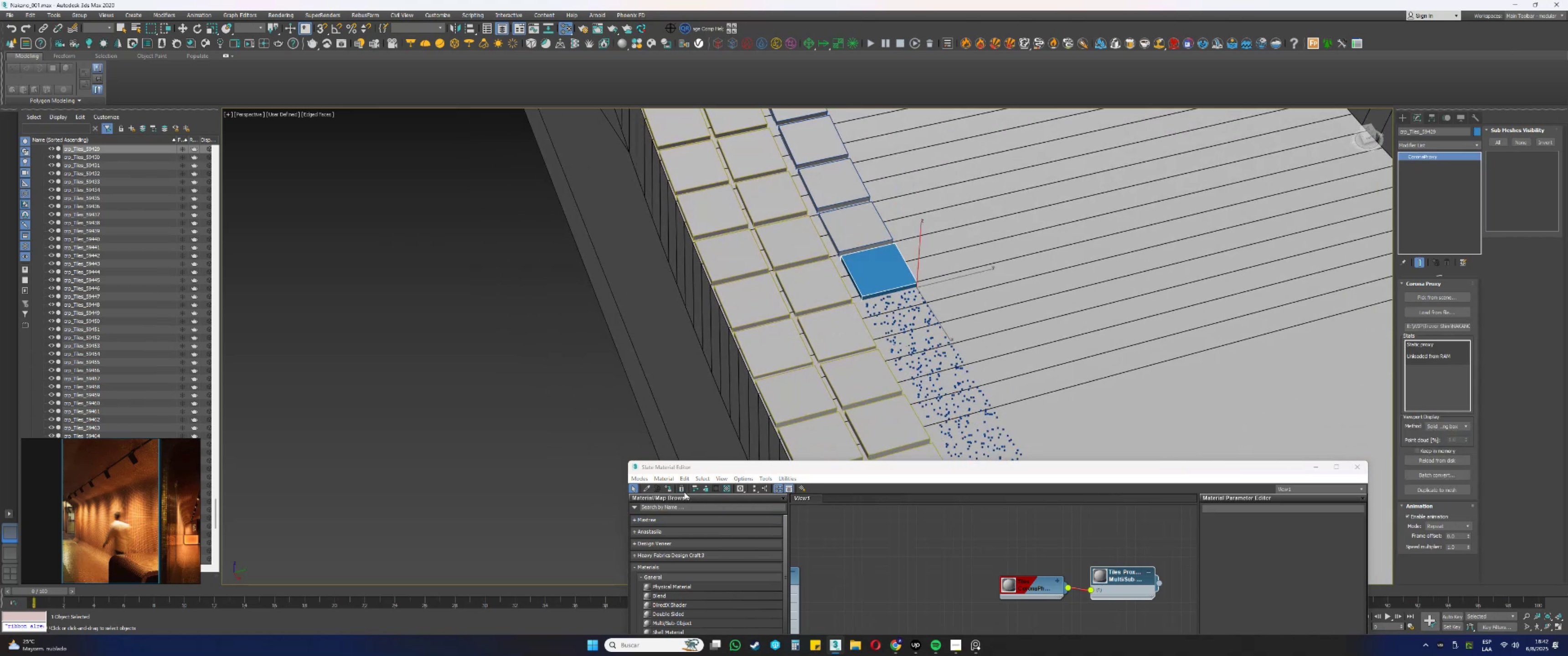 
left_click([670, 488])
 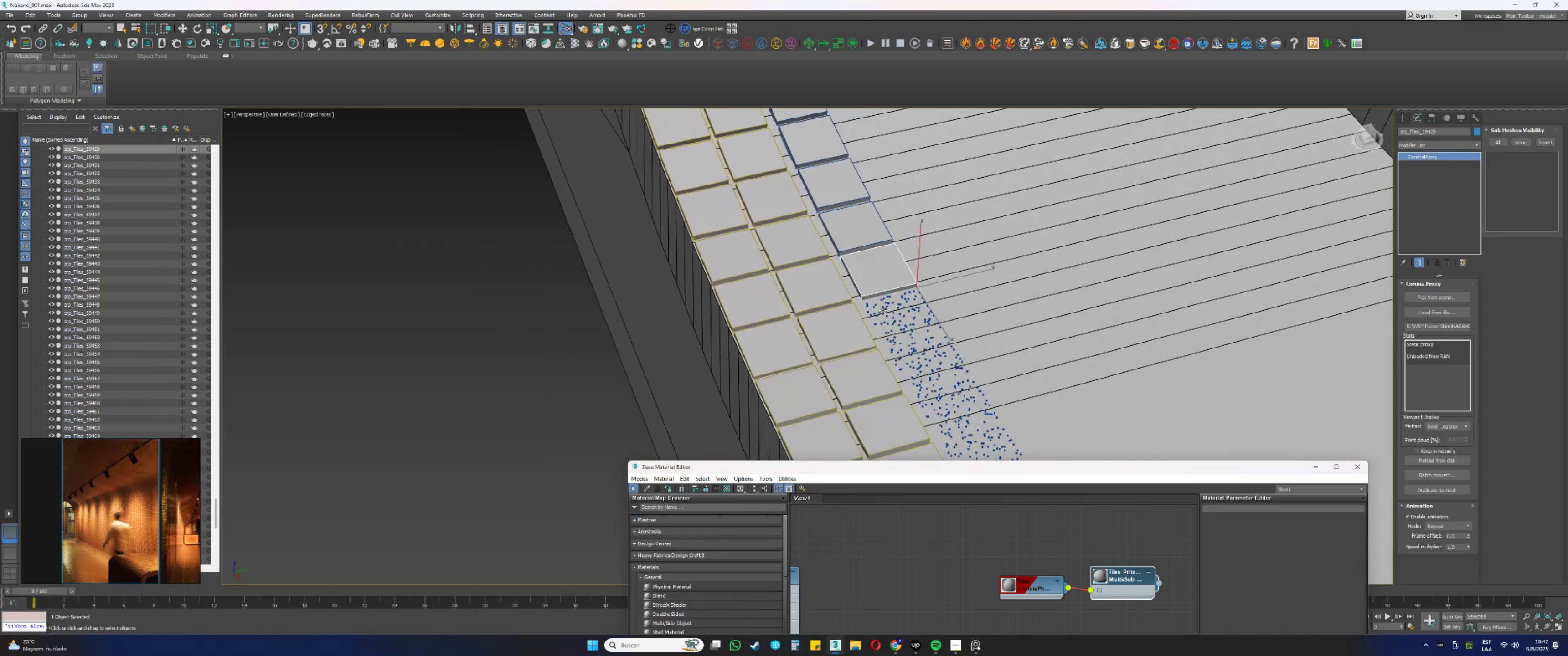 
left_click([887, 306])
 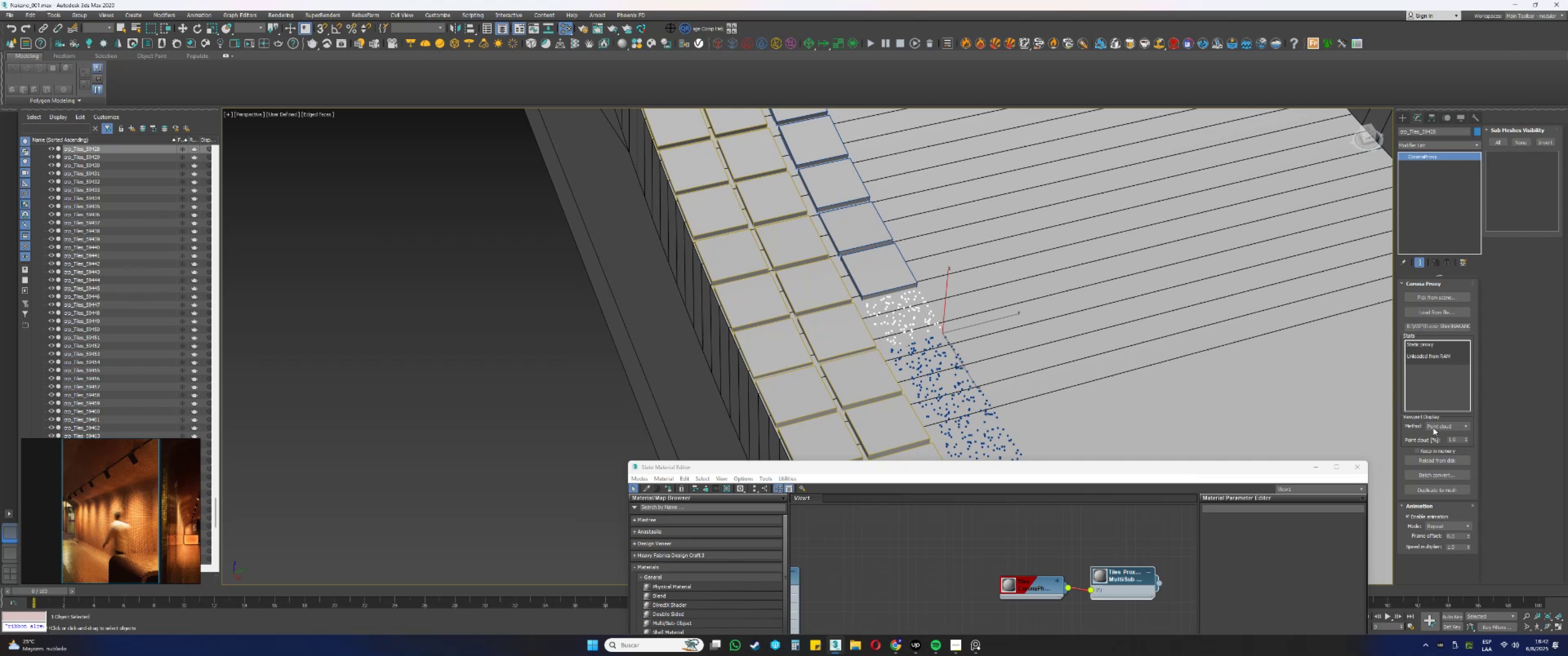 
double_click([1442, 434])
 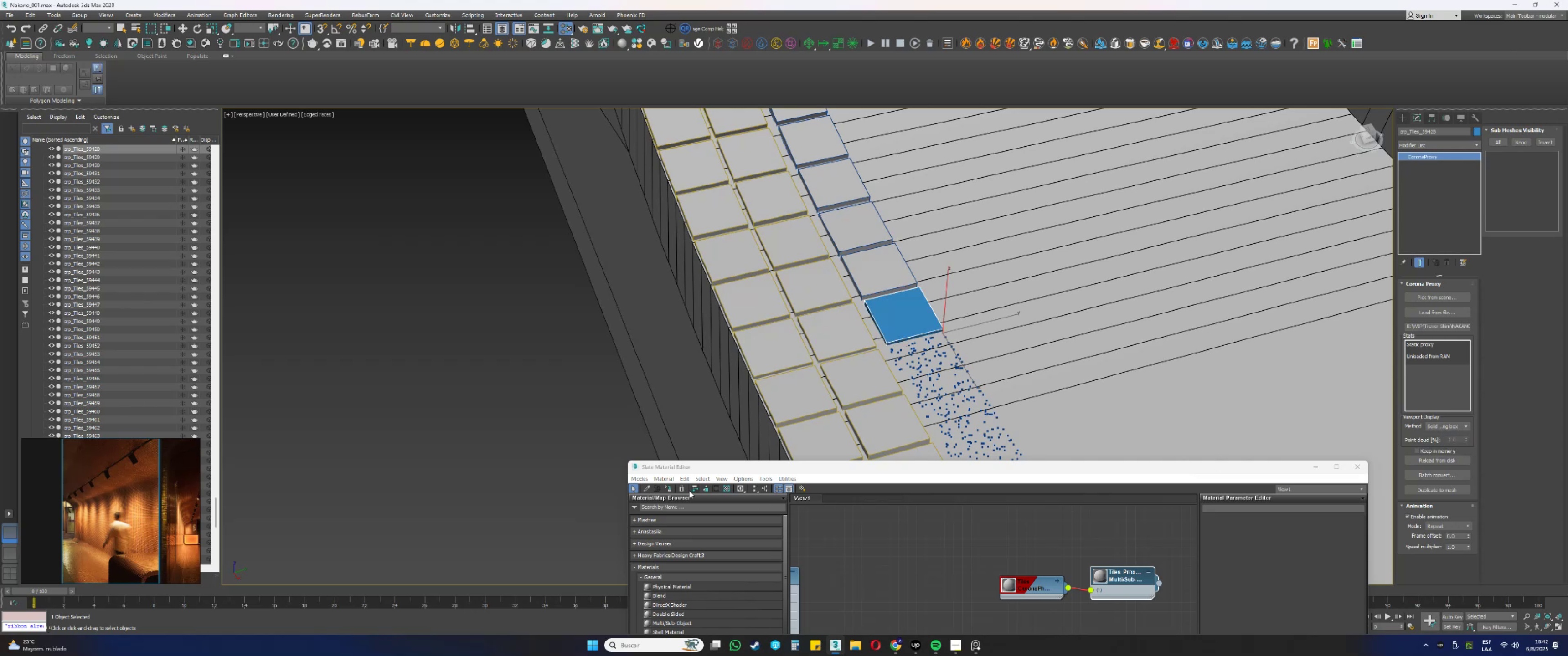 
left_click([665, 488])
 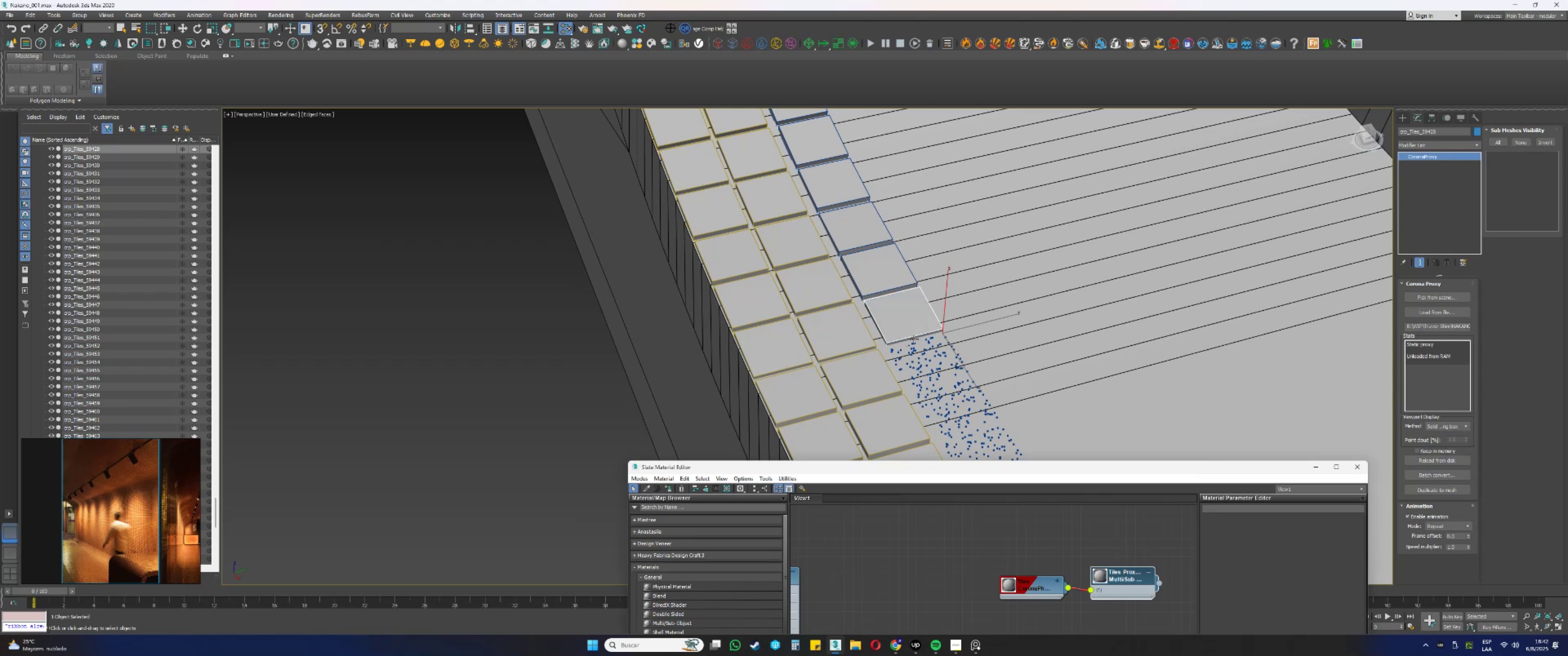 
left_click([915, 348])
 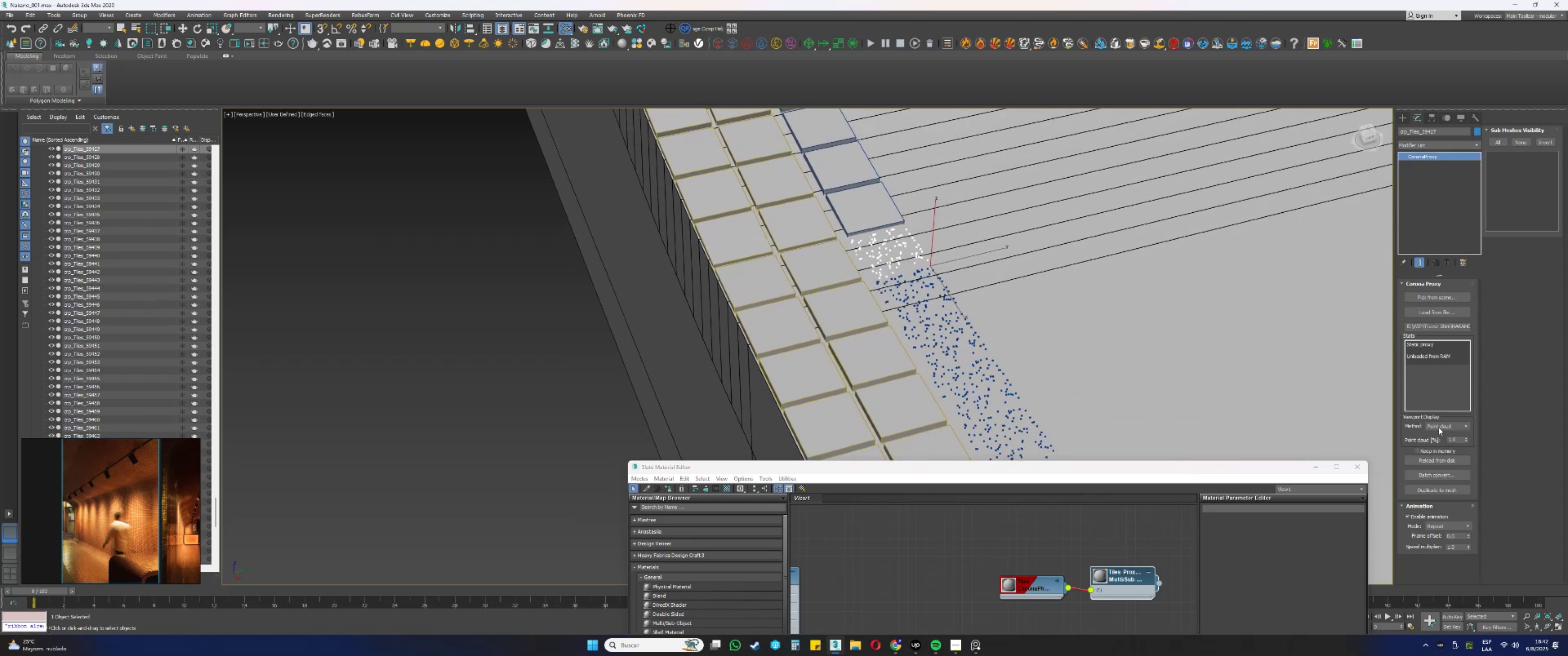 
double_click([1440, 434])
 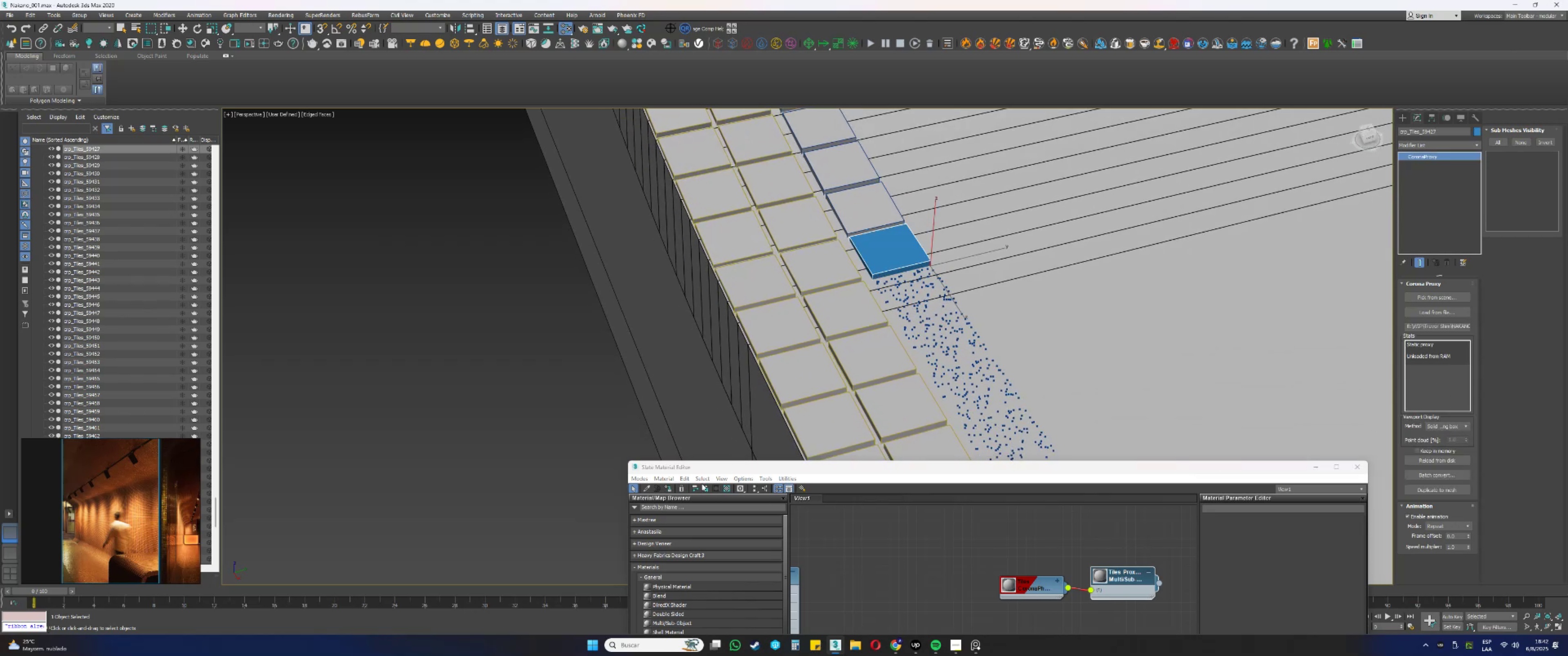 
left_click([670, 490])
 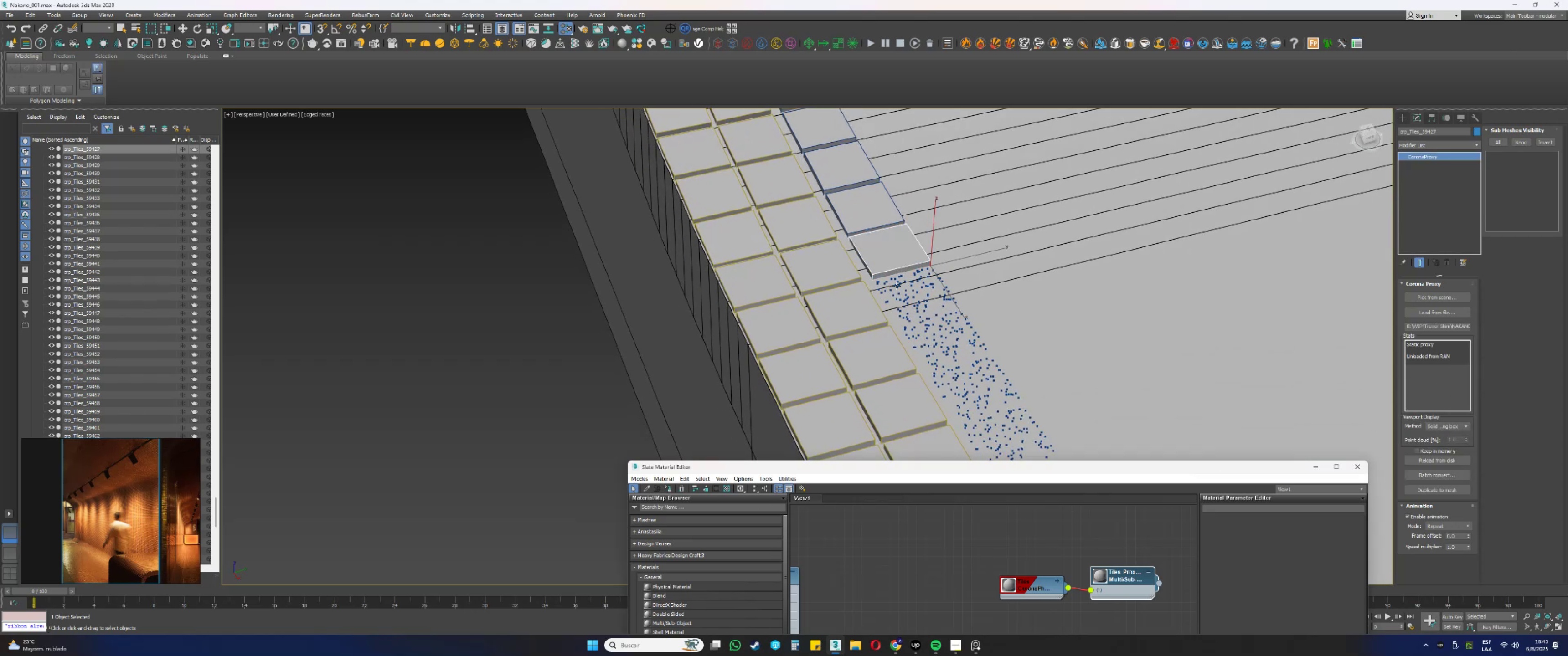 
left_click([903, 293])
 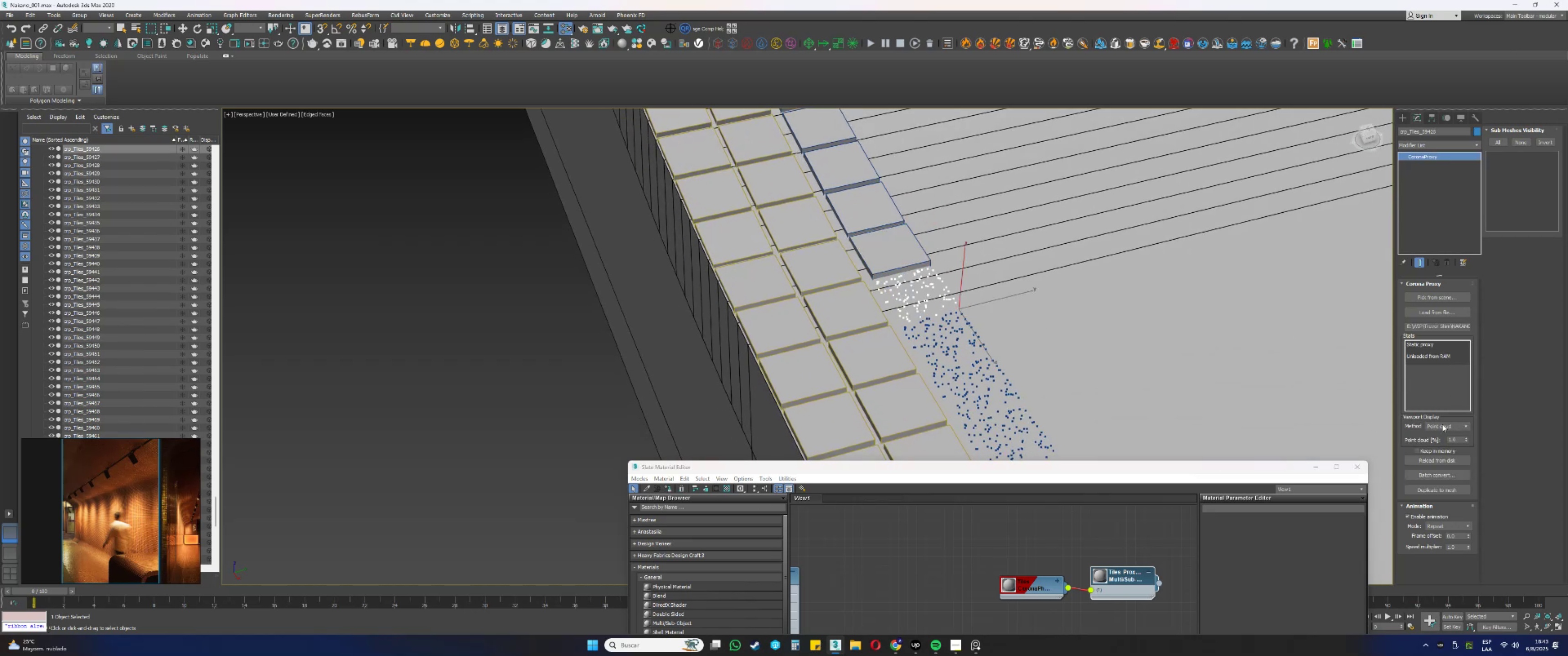 
double_click([1443, 434])
 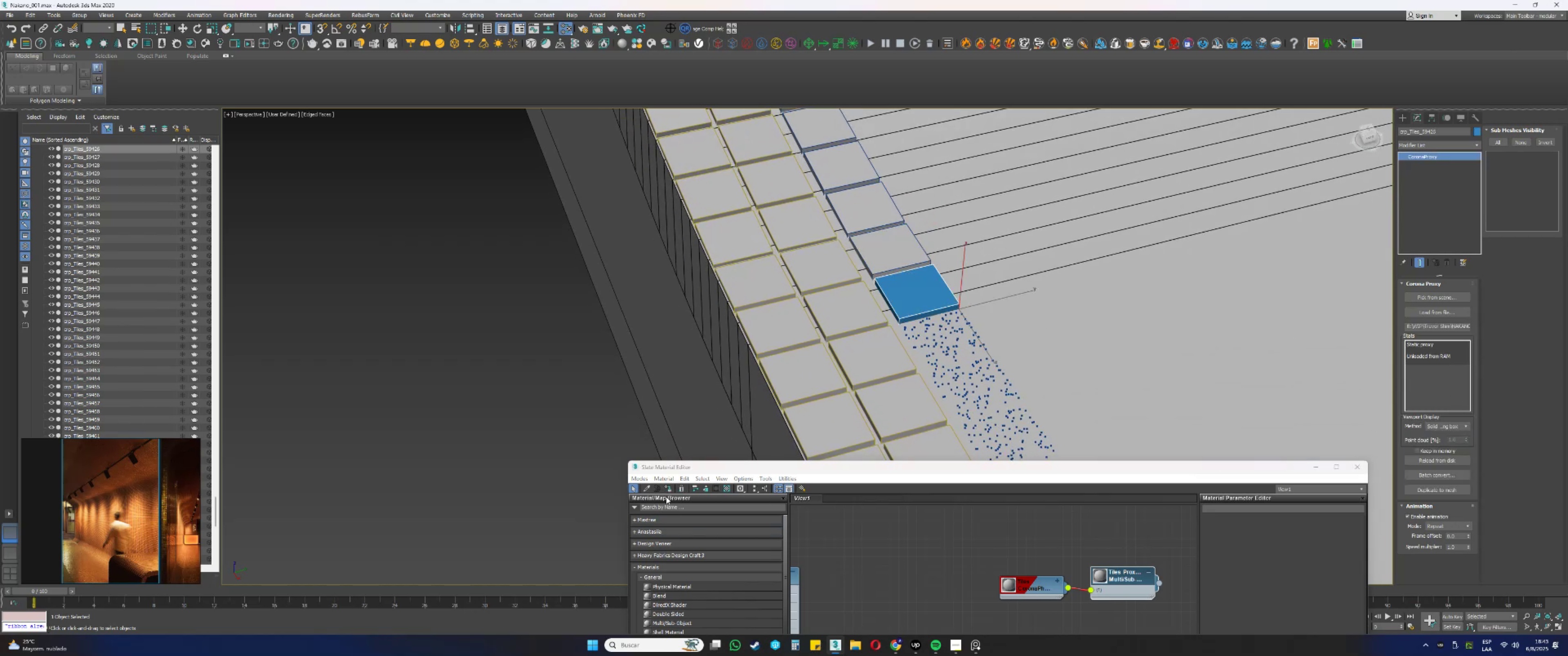 
left_click([669, 487])
 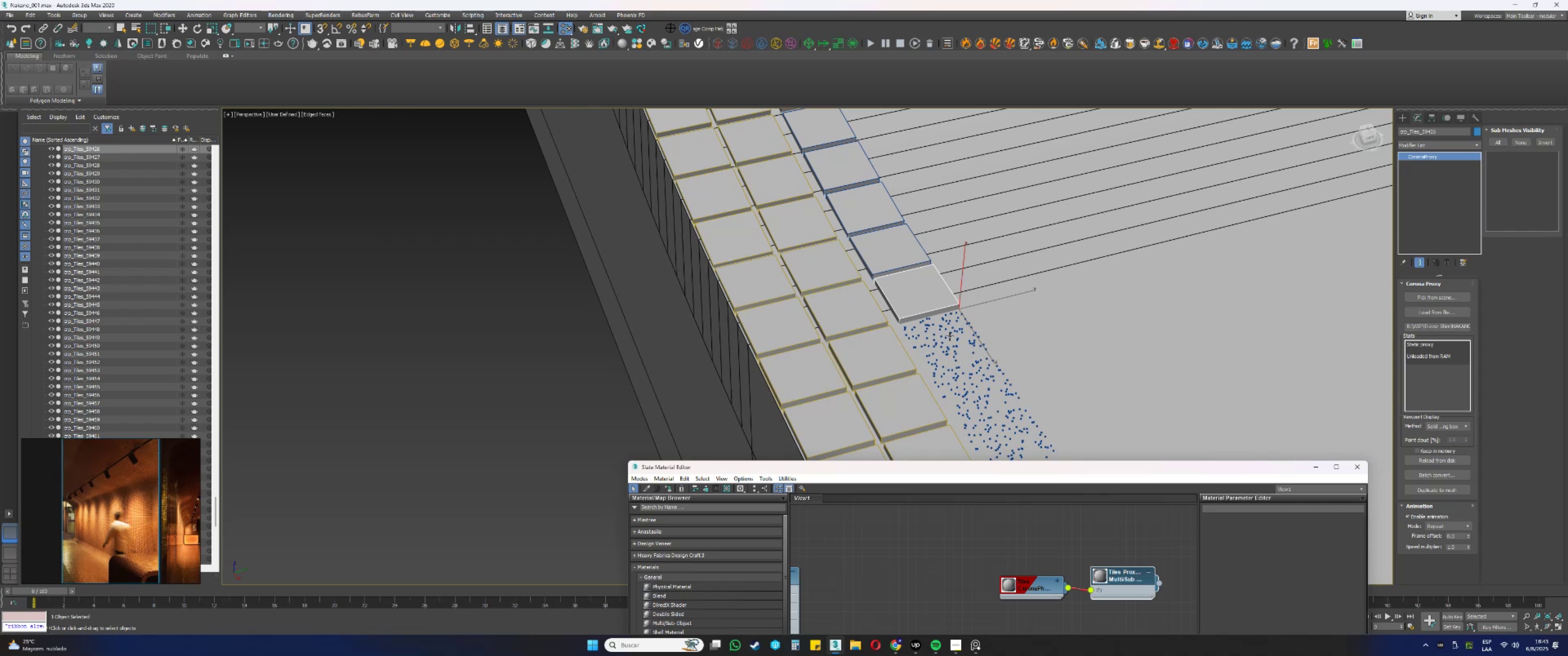 
left_click([948, 334])
 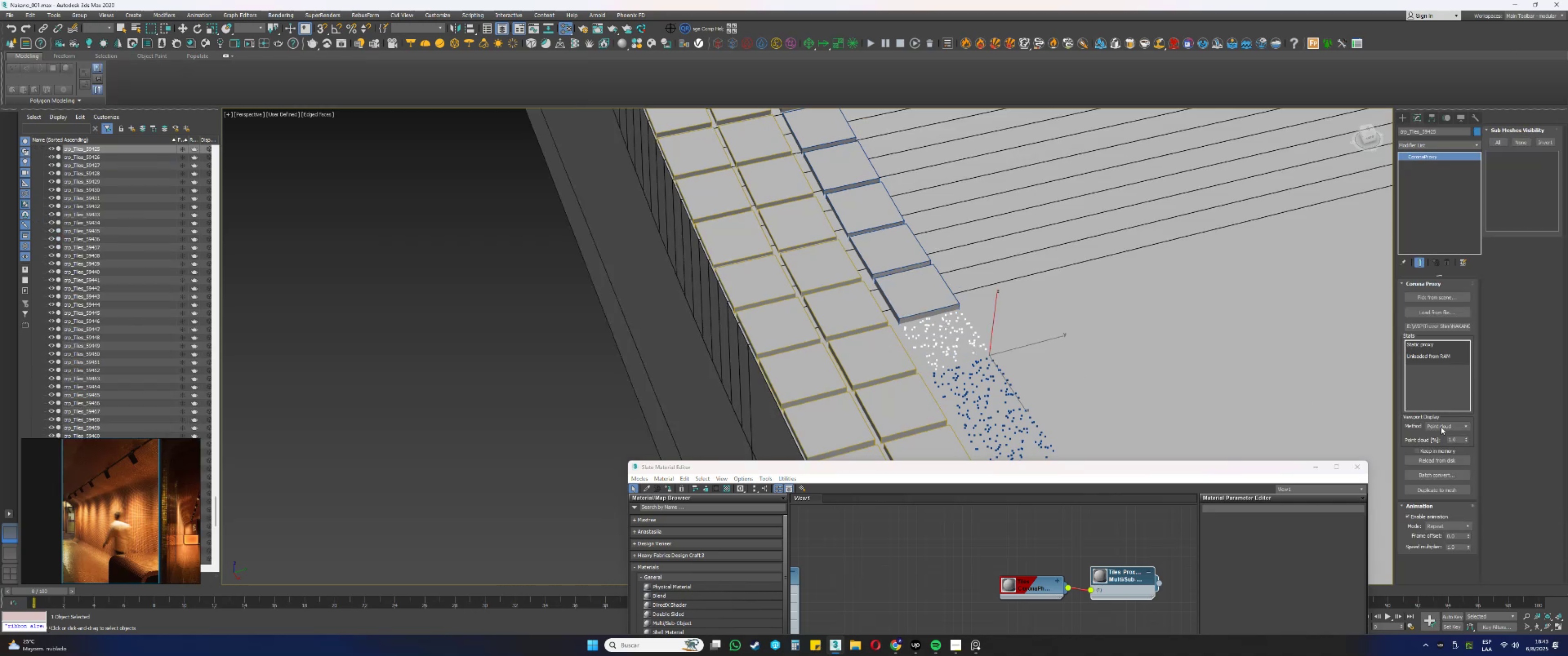 
double_click([1442, 435])
 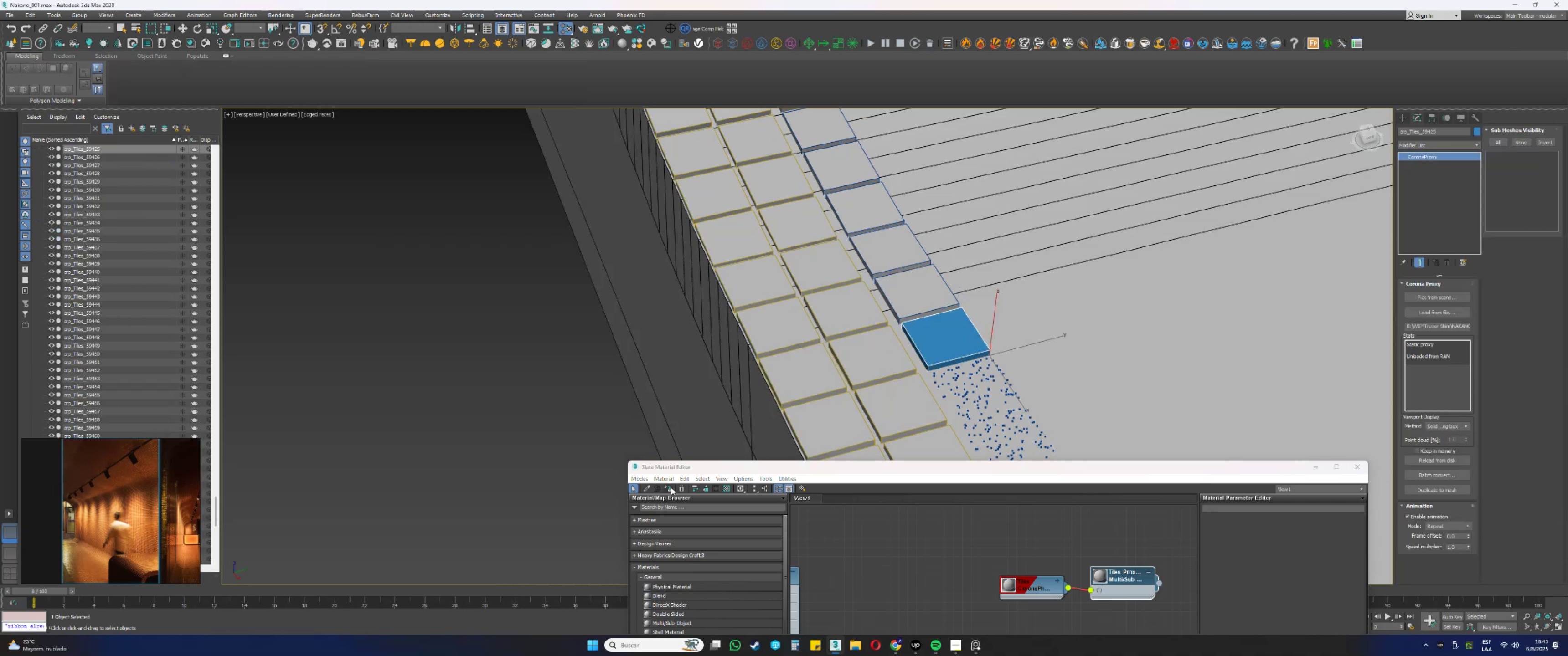 
left_click([671, 487])
 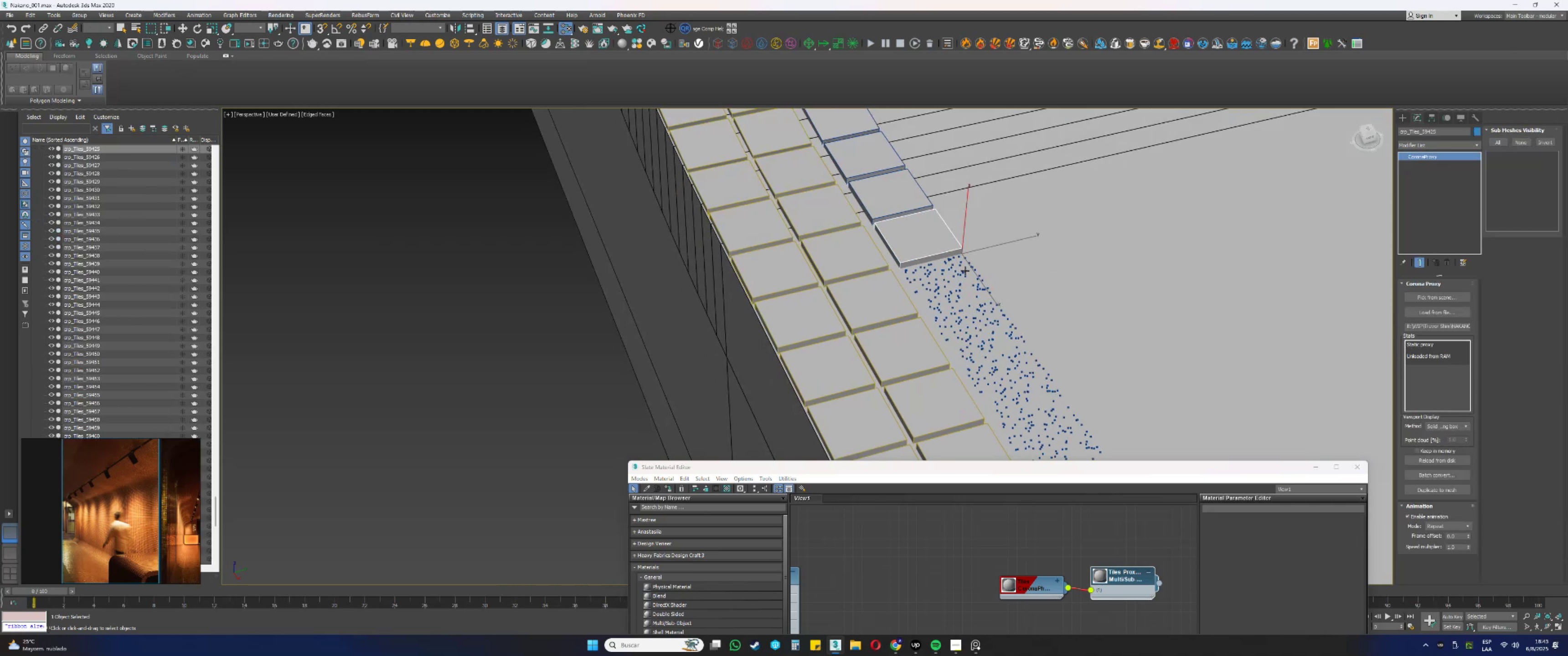 
left_click([949, 265])
 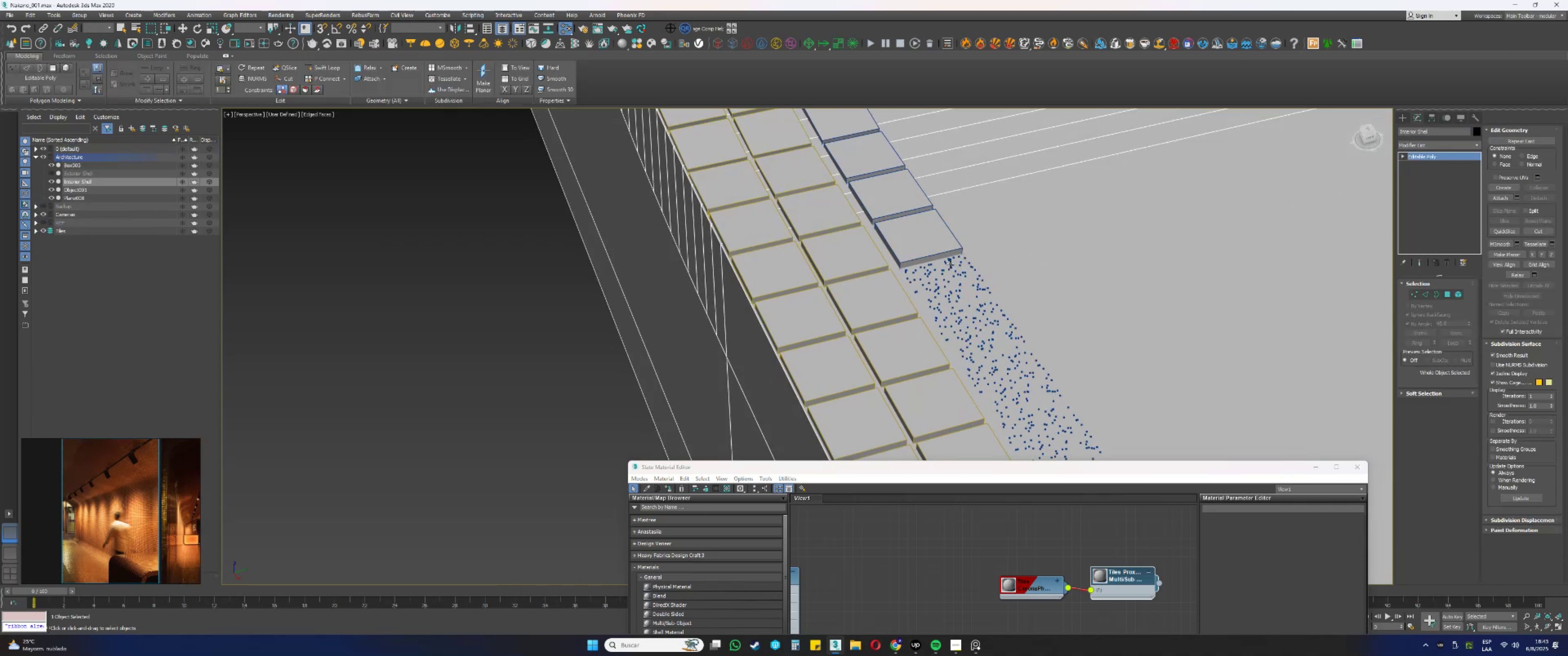 
left_click([949, 261])
 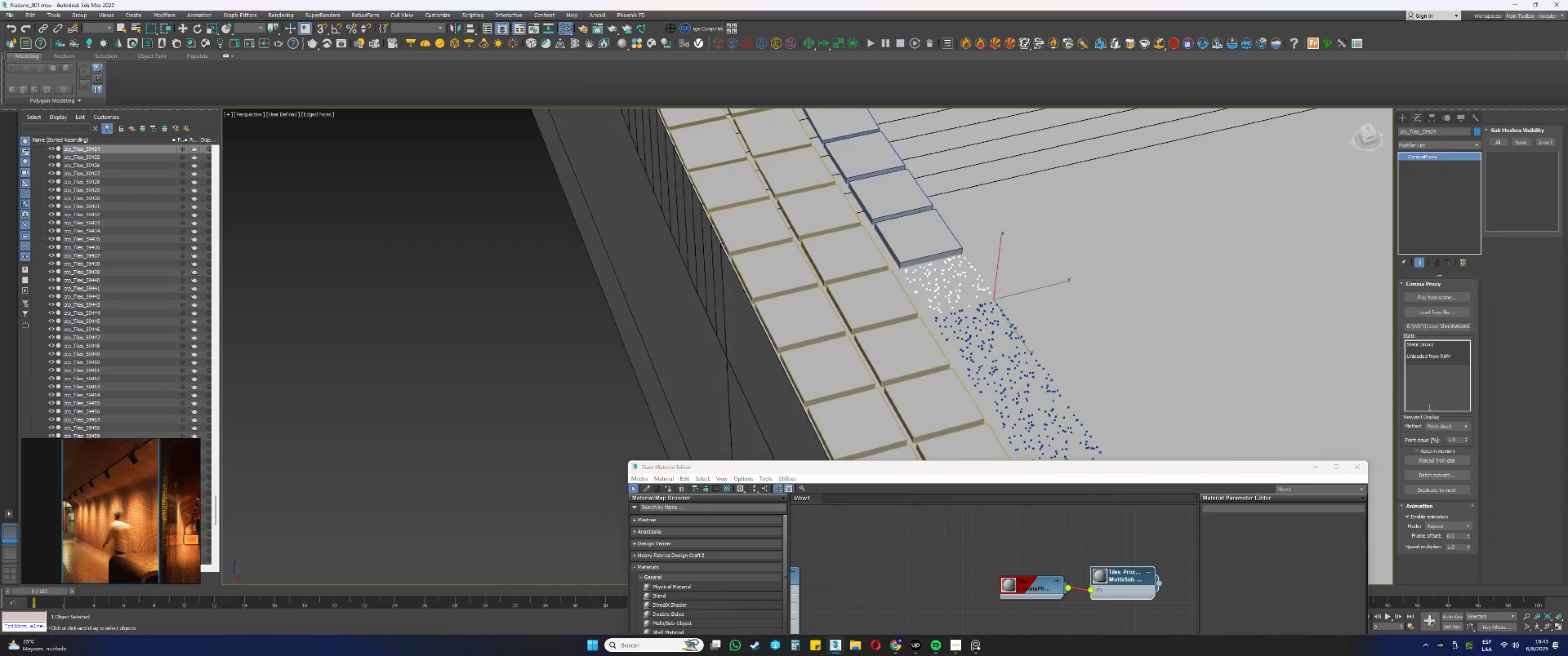 
left_click([1429, 428])
 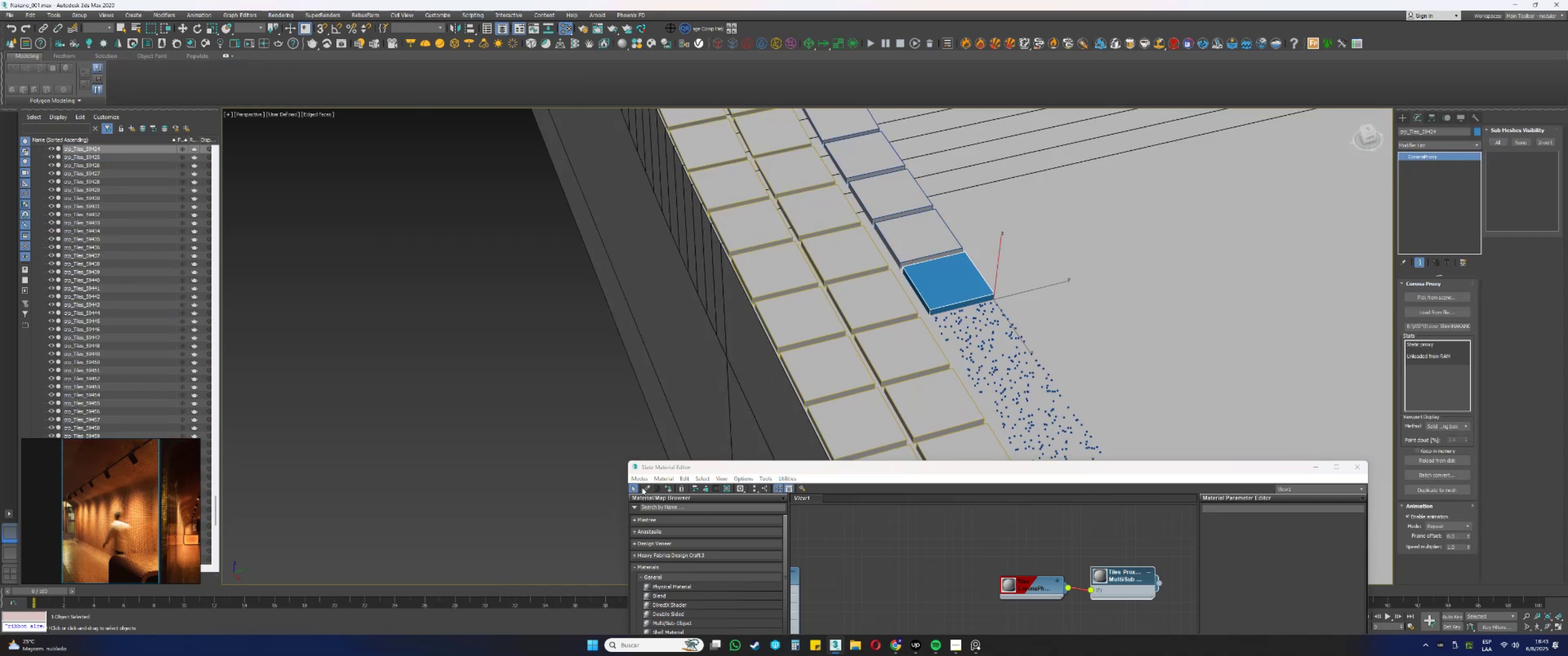 
left_click([667, 488])
 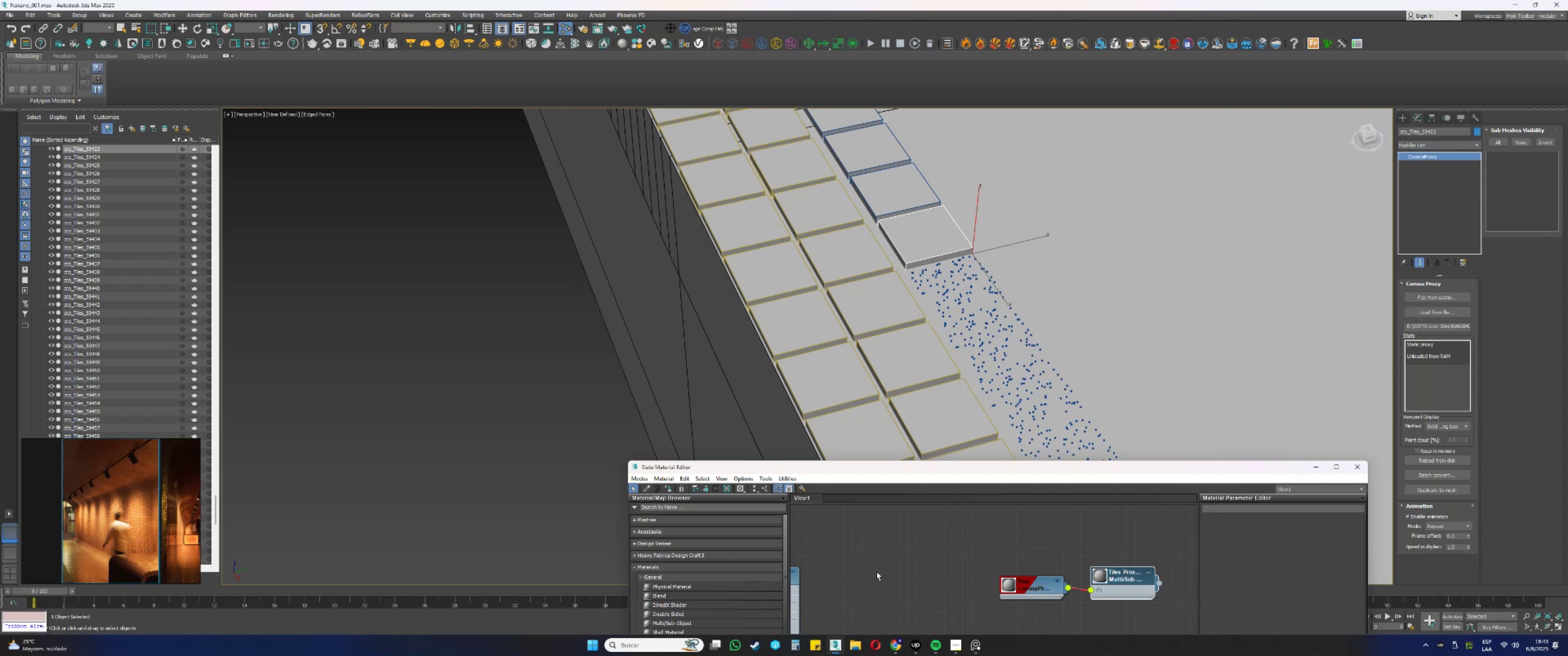 
wait(27.71)
 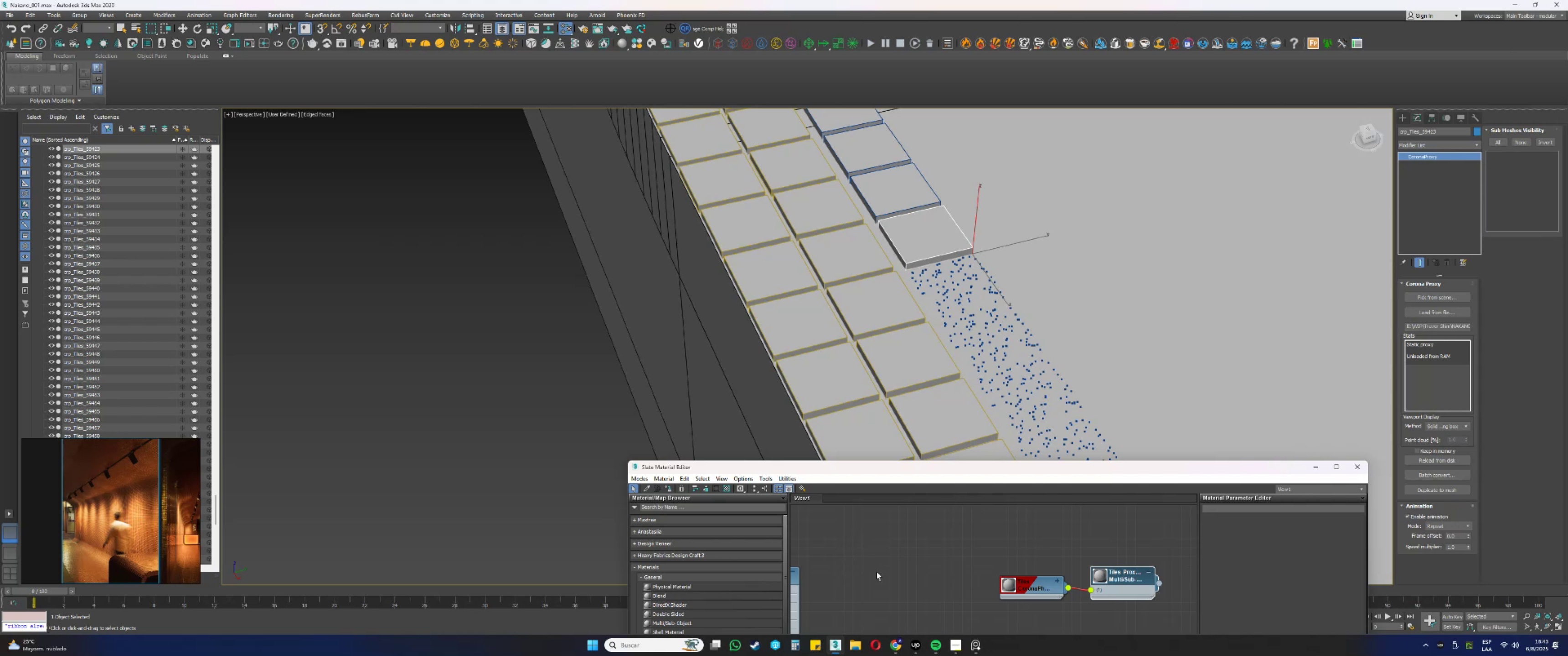 
left_click([954, 264])
 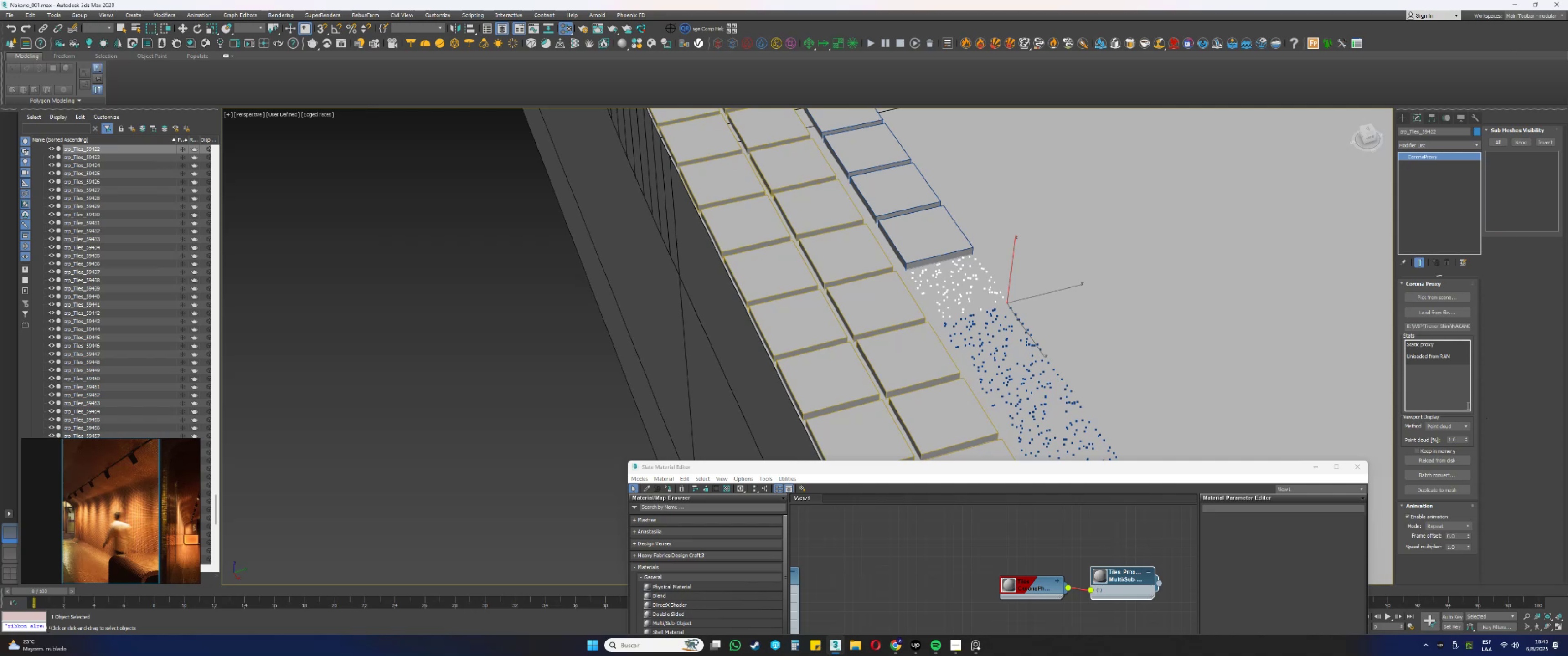 
wait(8.9)
 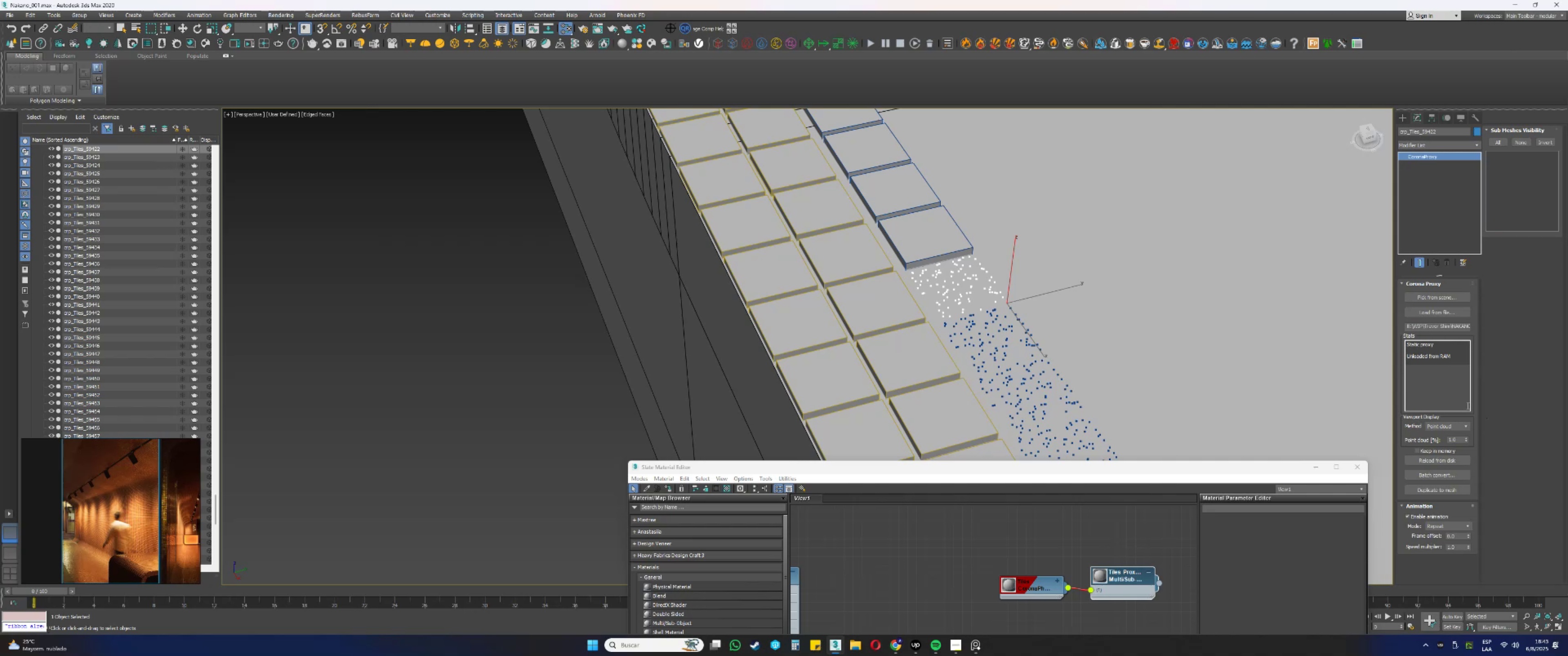 
mouse_move([1359, 366])
 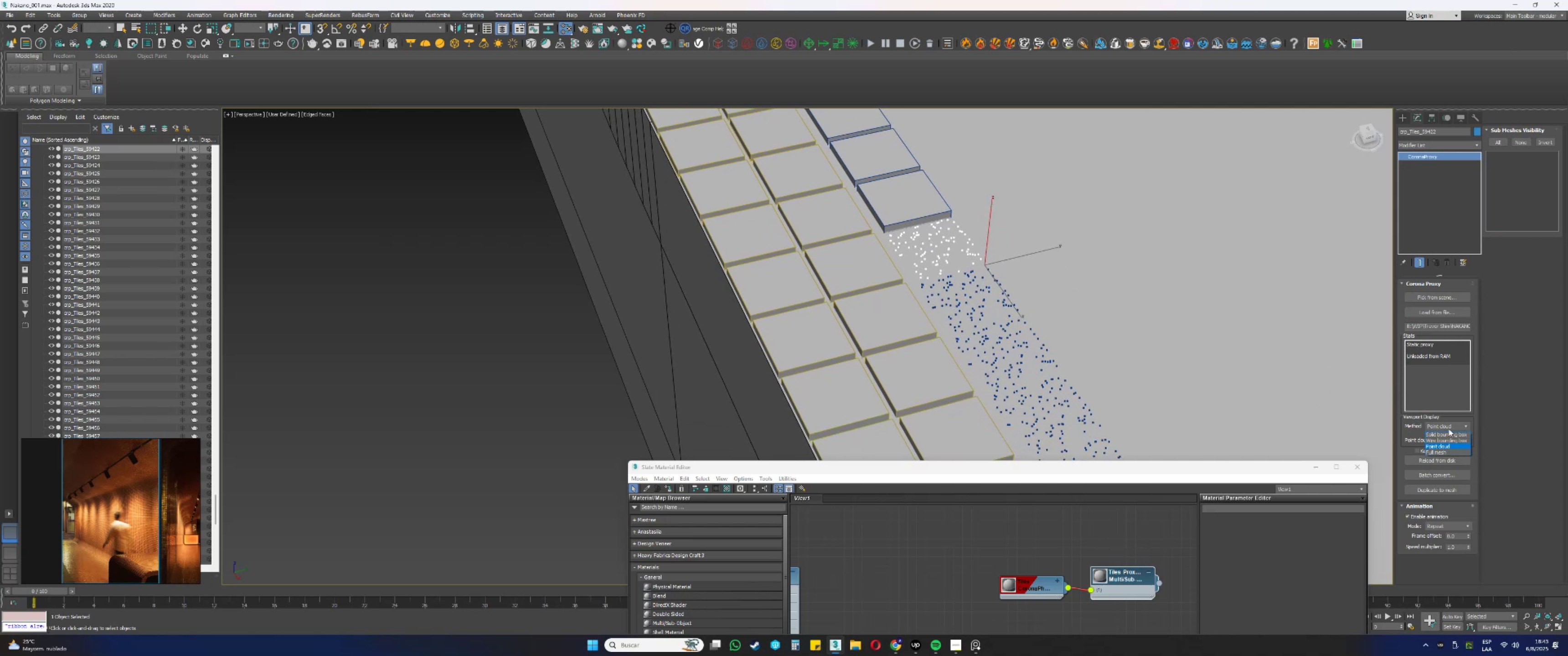 
left_click([1441, 433])
 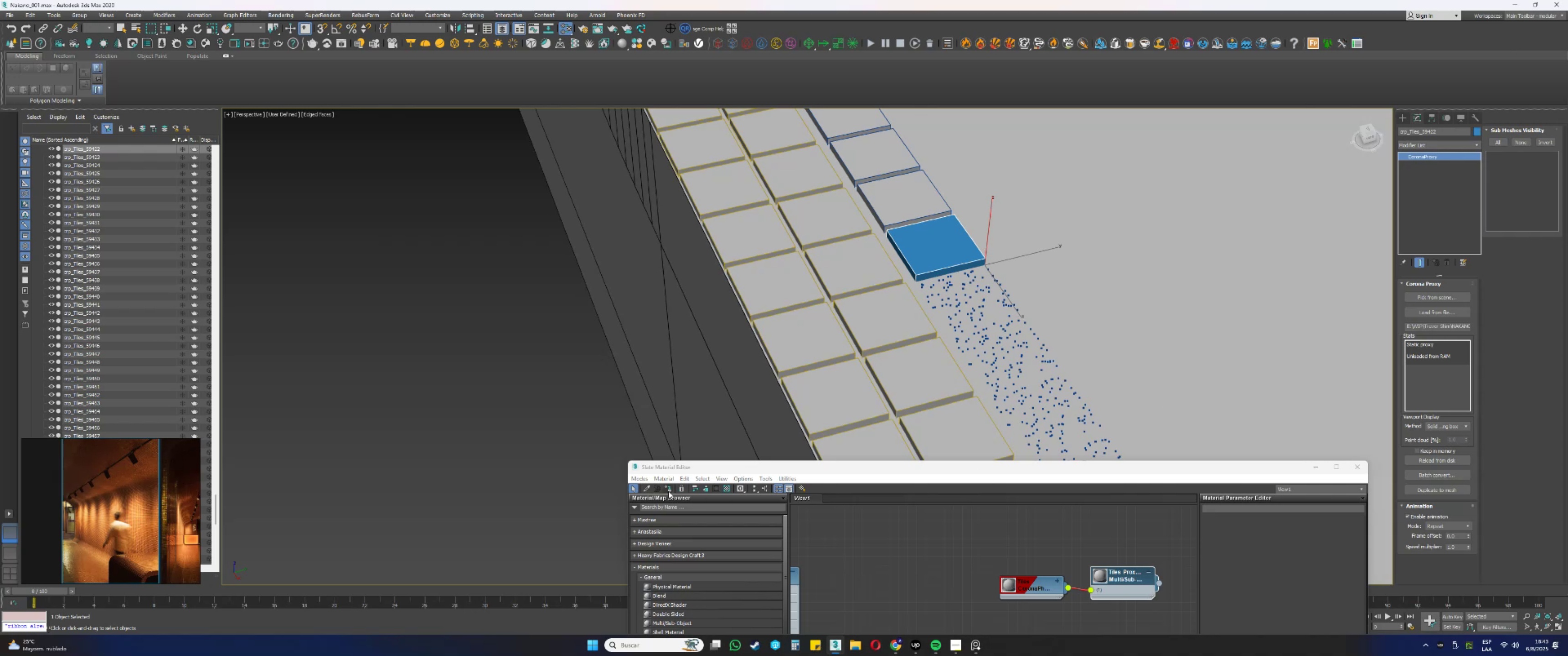 
mouse_move([1069, 350])
 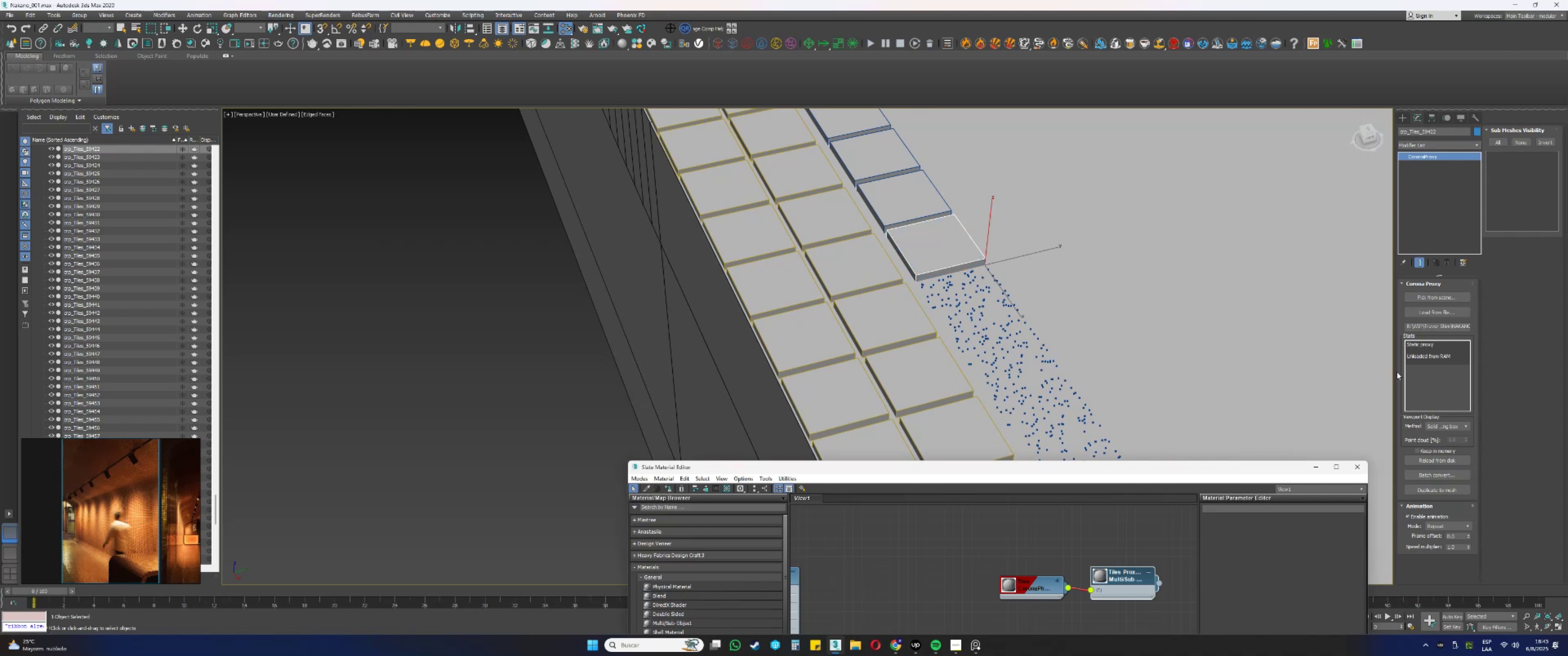 
mouse_move([1361, 372])
 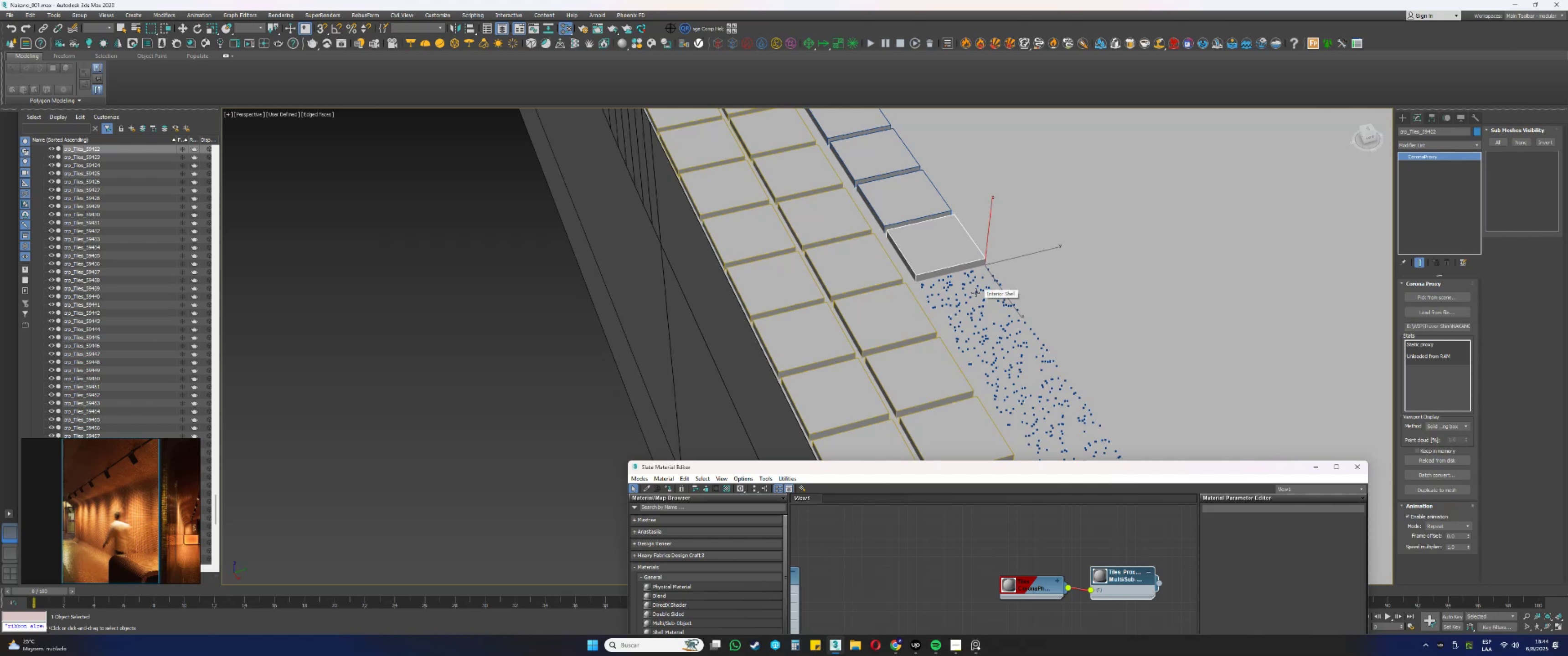 
left_click([975, 292])
 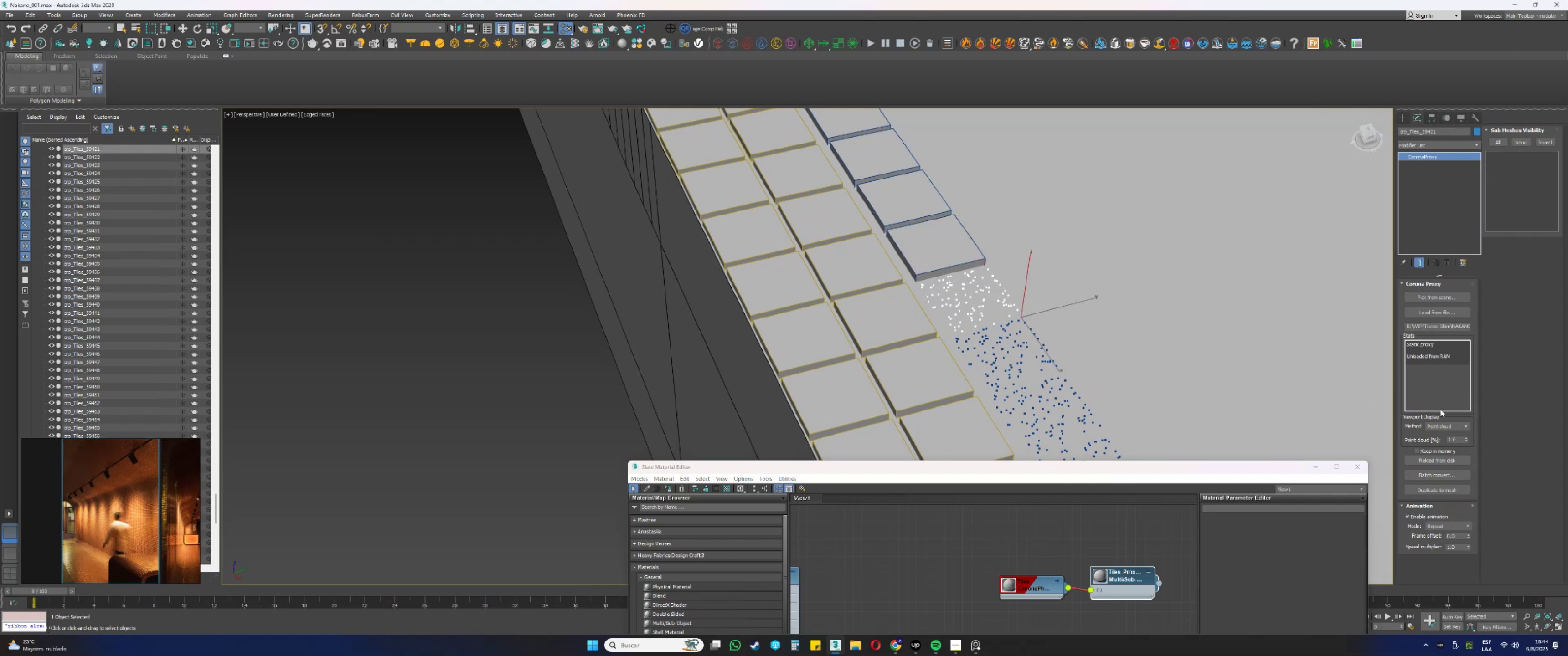 
left_click([1450, 430])
 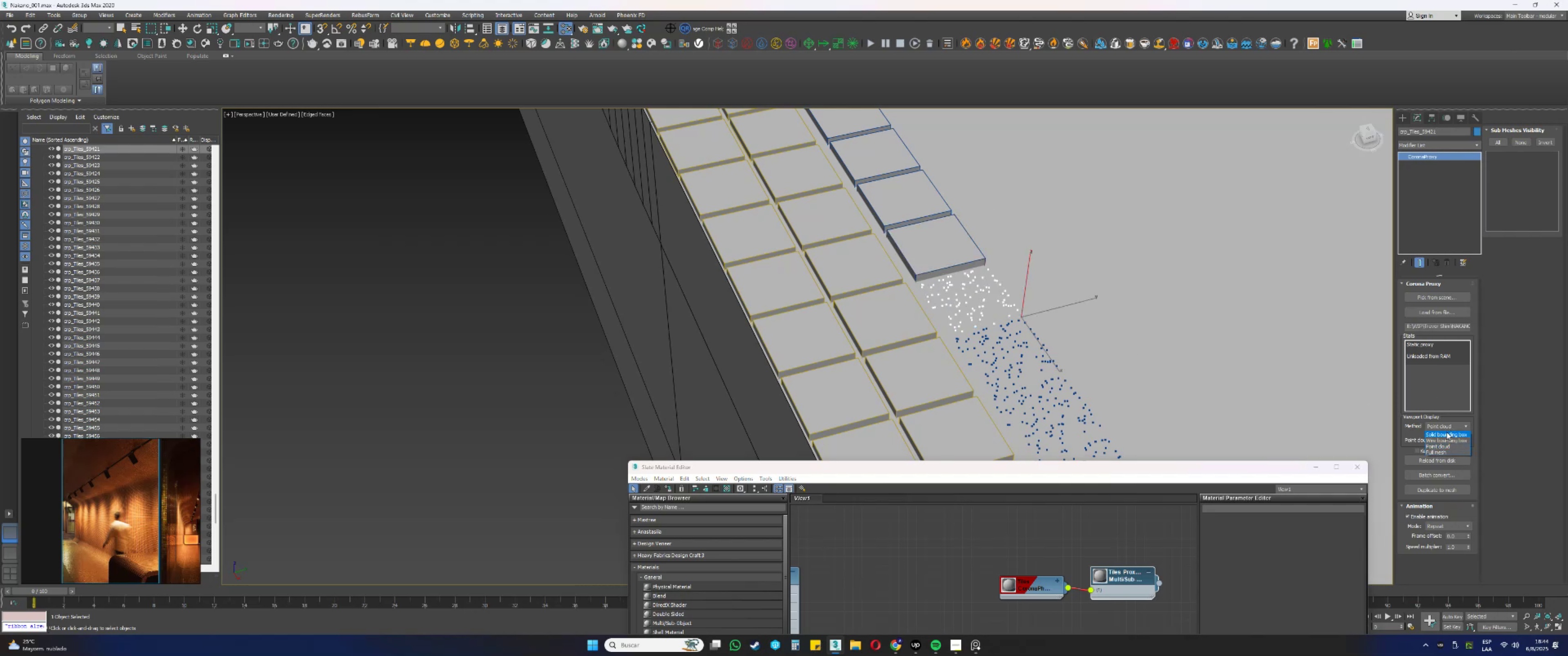 
left_click([1445, 433])
 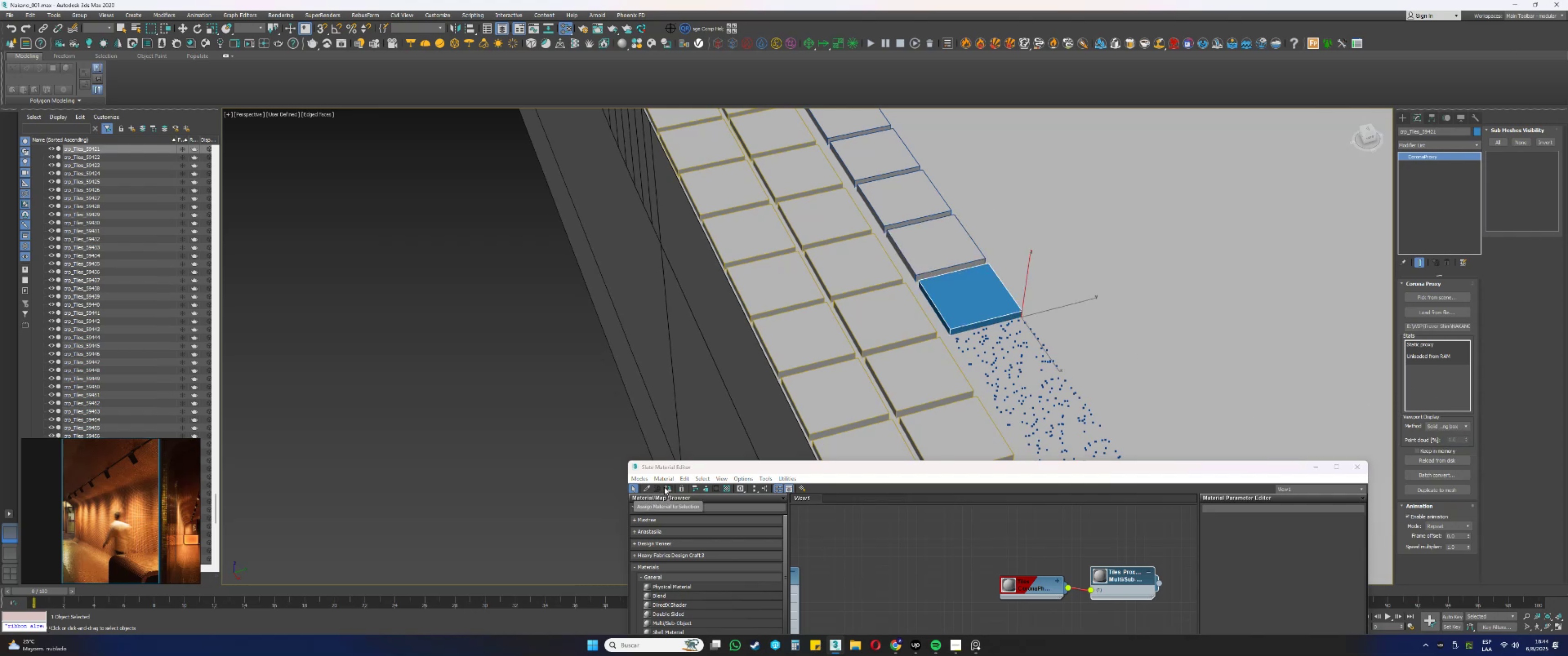 
left_click([988, 338])
 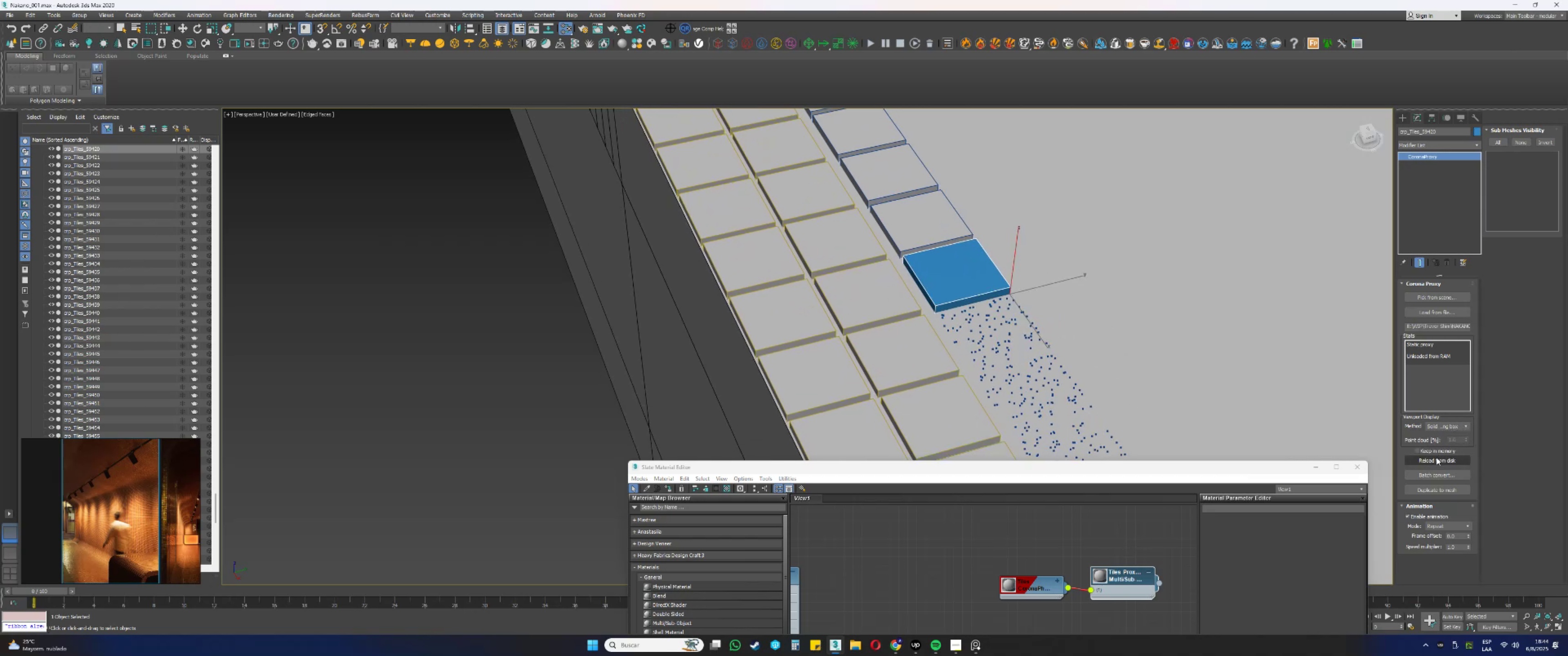 
wait(7.15)
 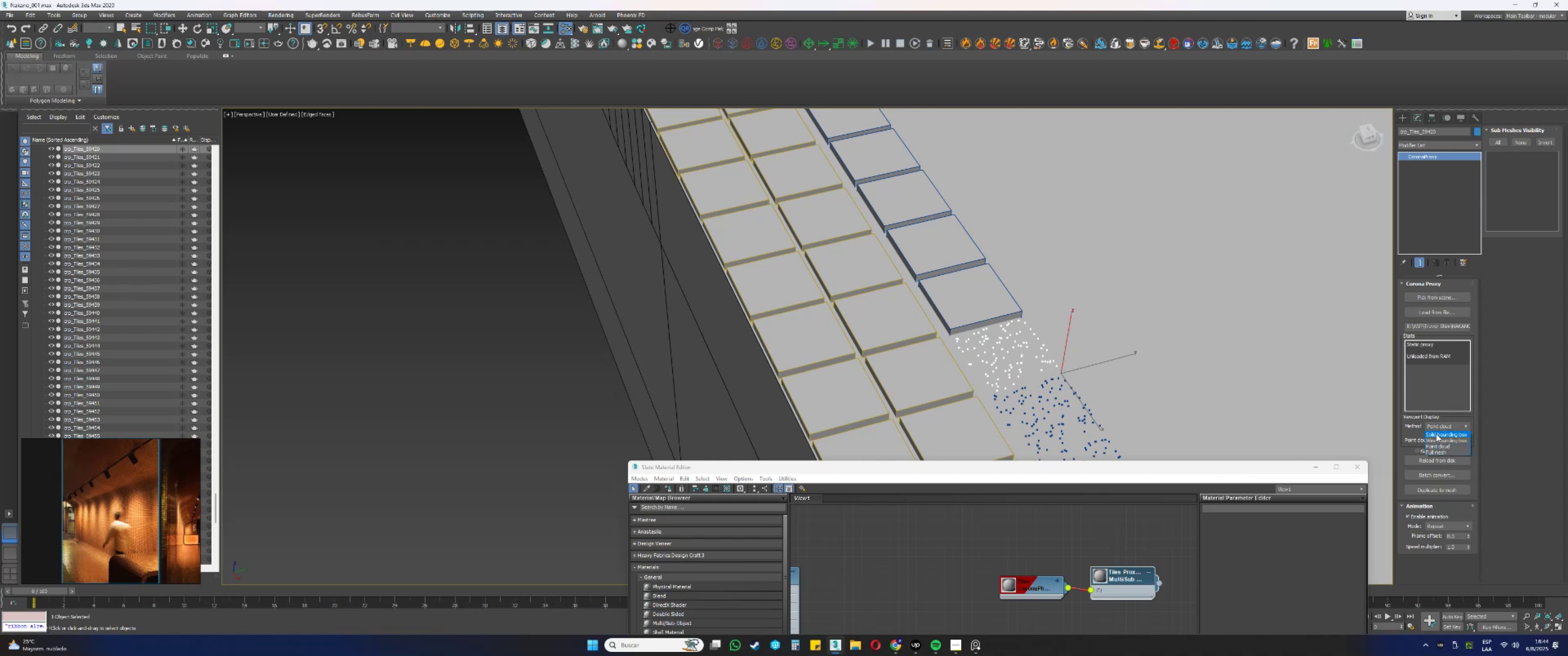 
left_click([1444, 430])
 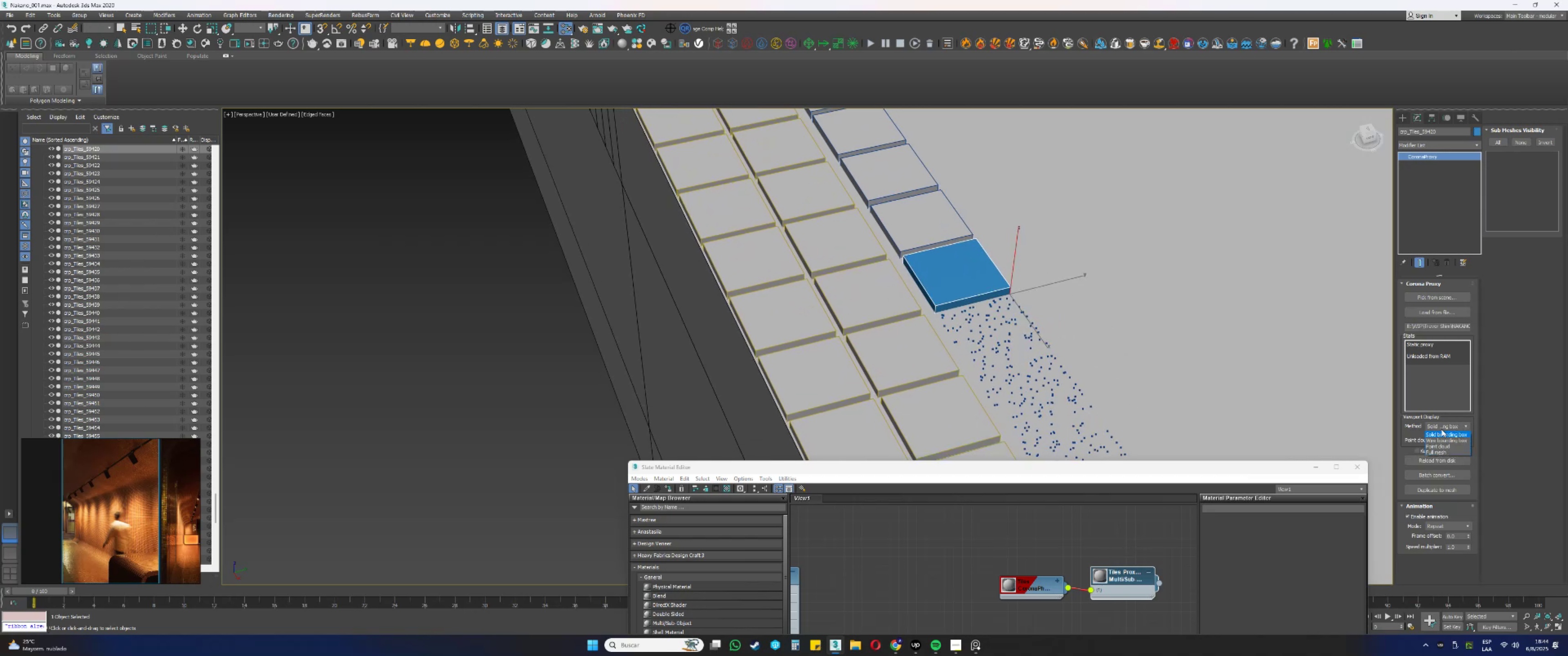 
left_click([1441, 435])
 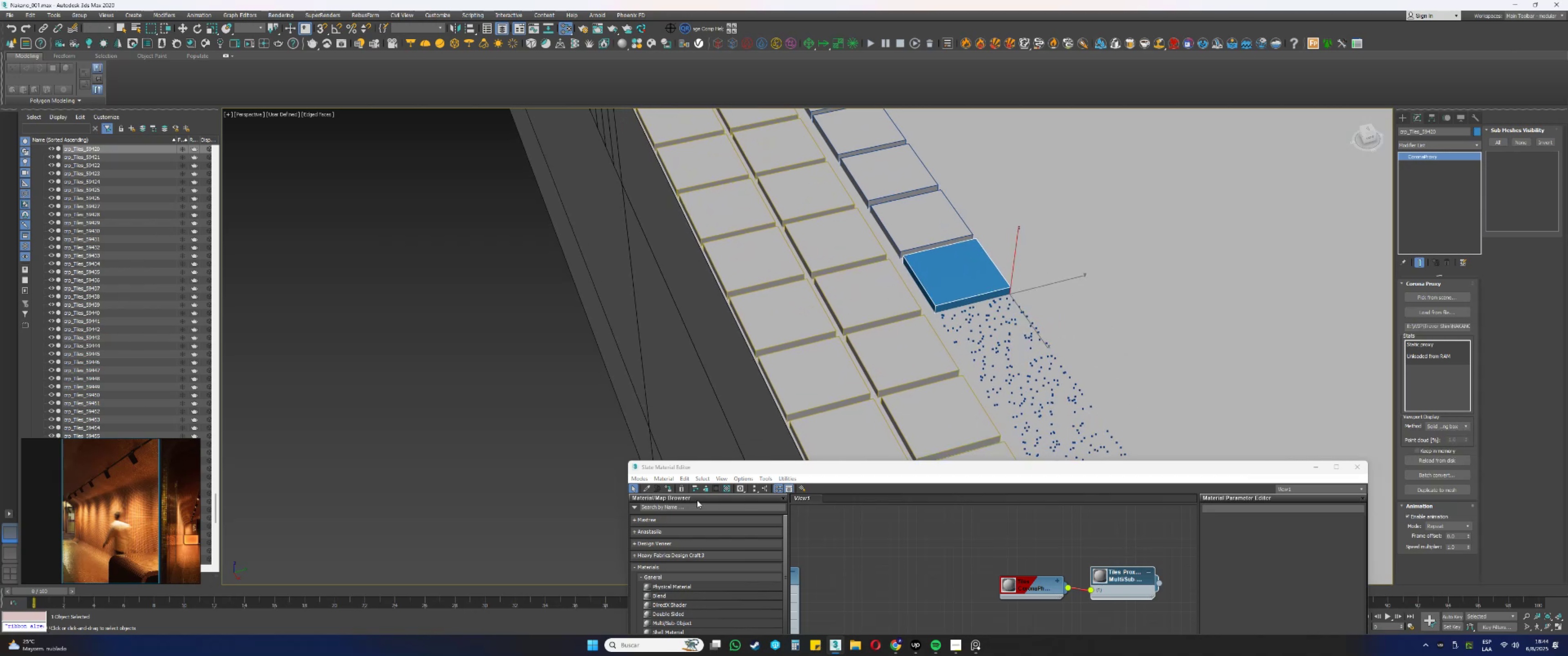 
left_click([669, 487])
 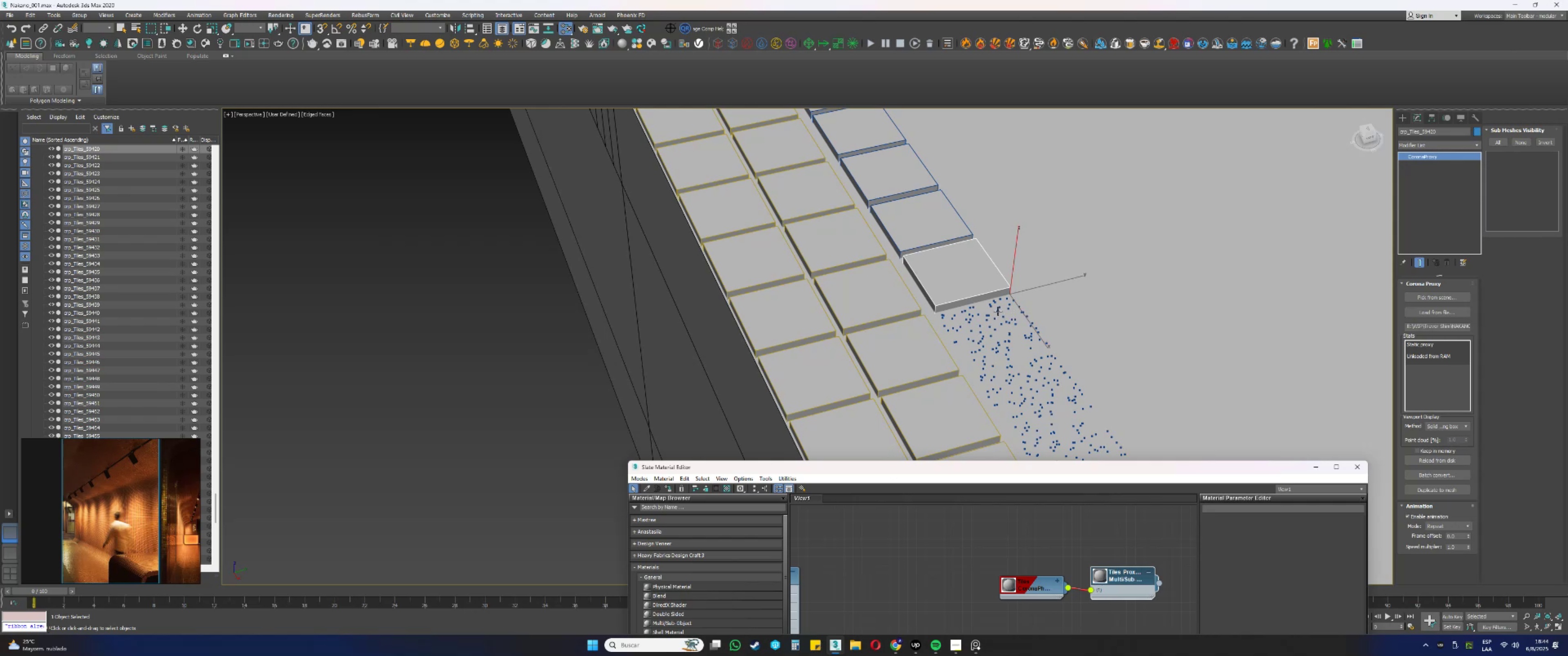 
left_click([998, 311])
 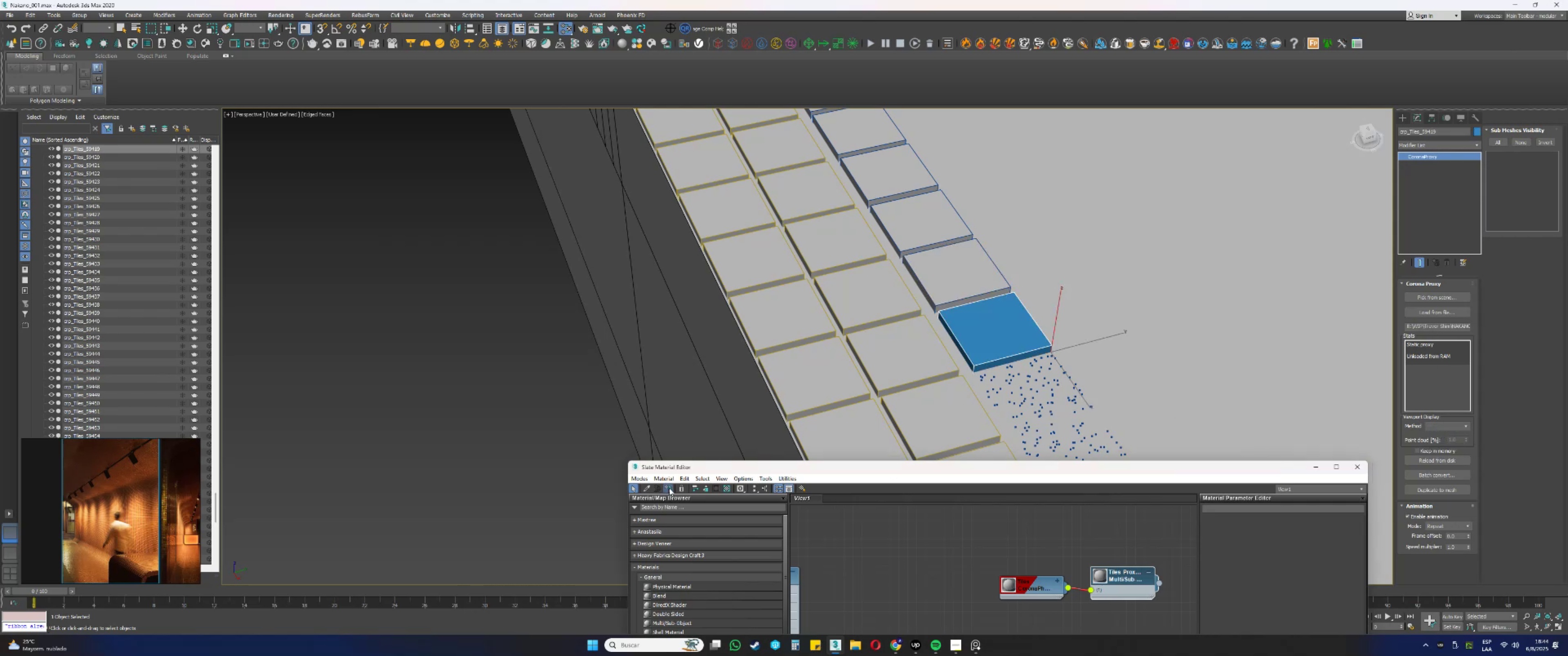 
wait(9.03)
 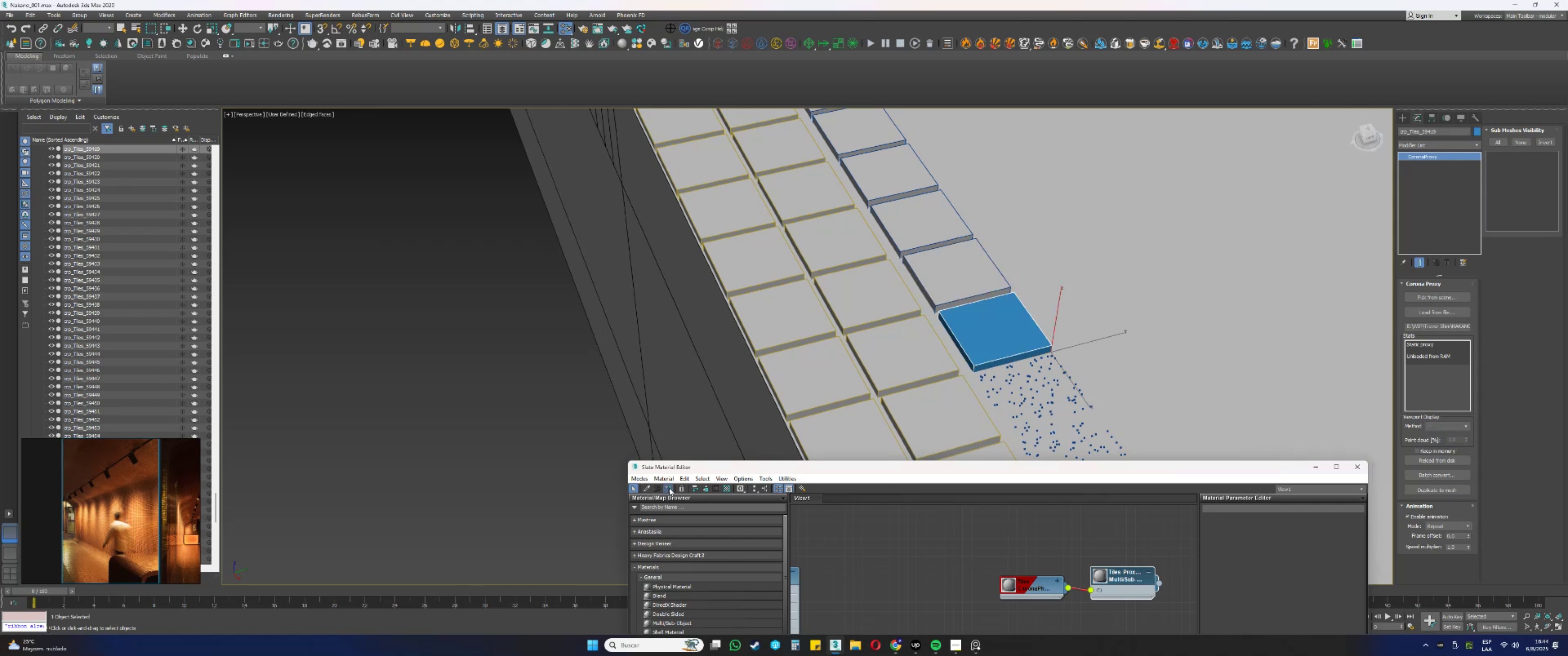 
mouse_move([1003, 401])
 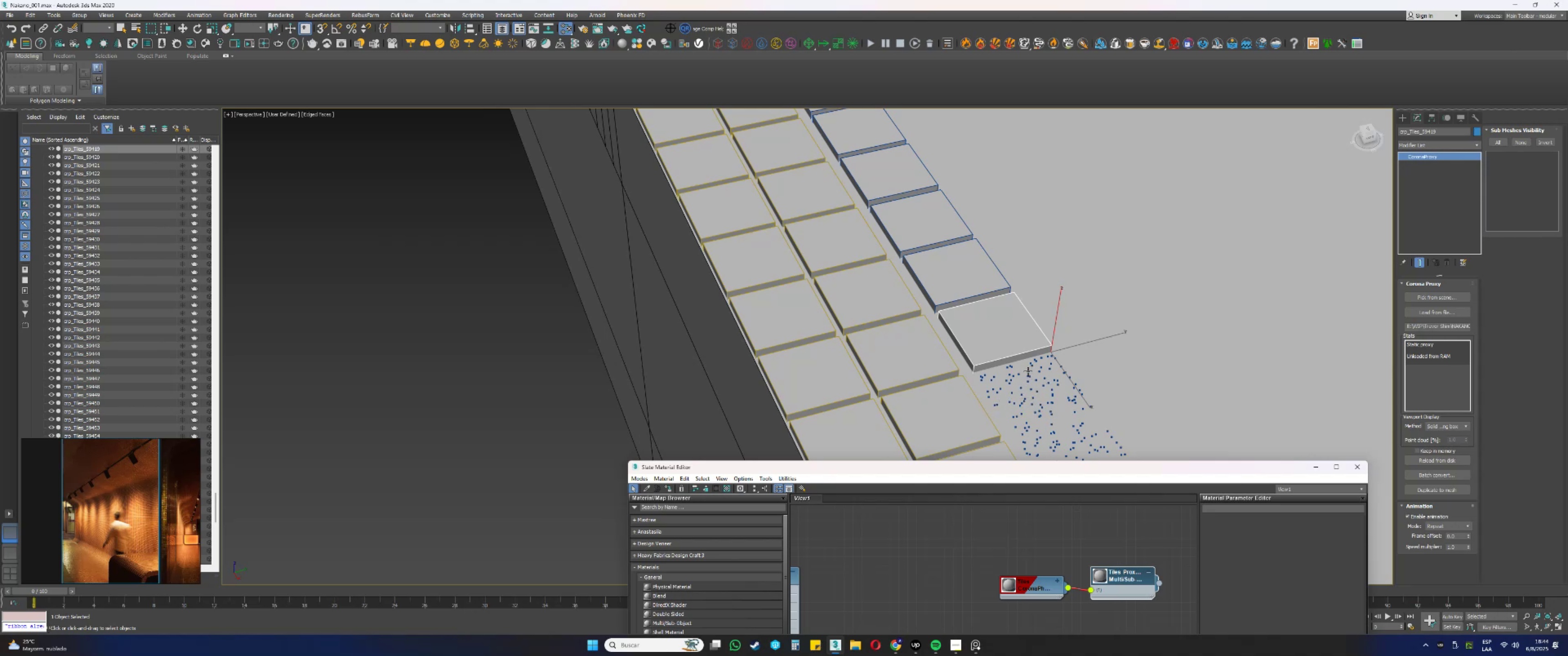 
left_click([1029, 367])
 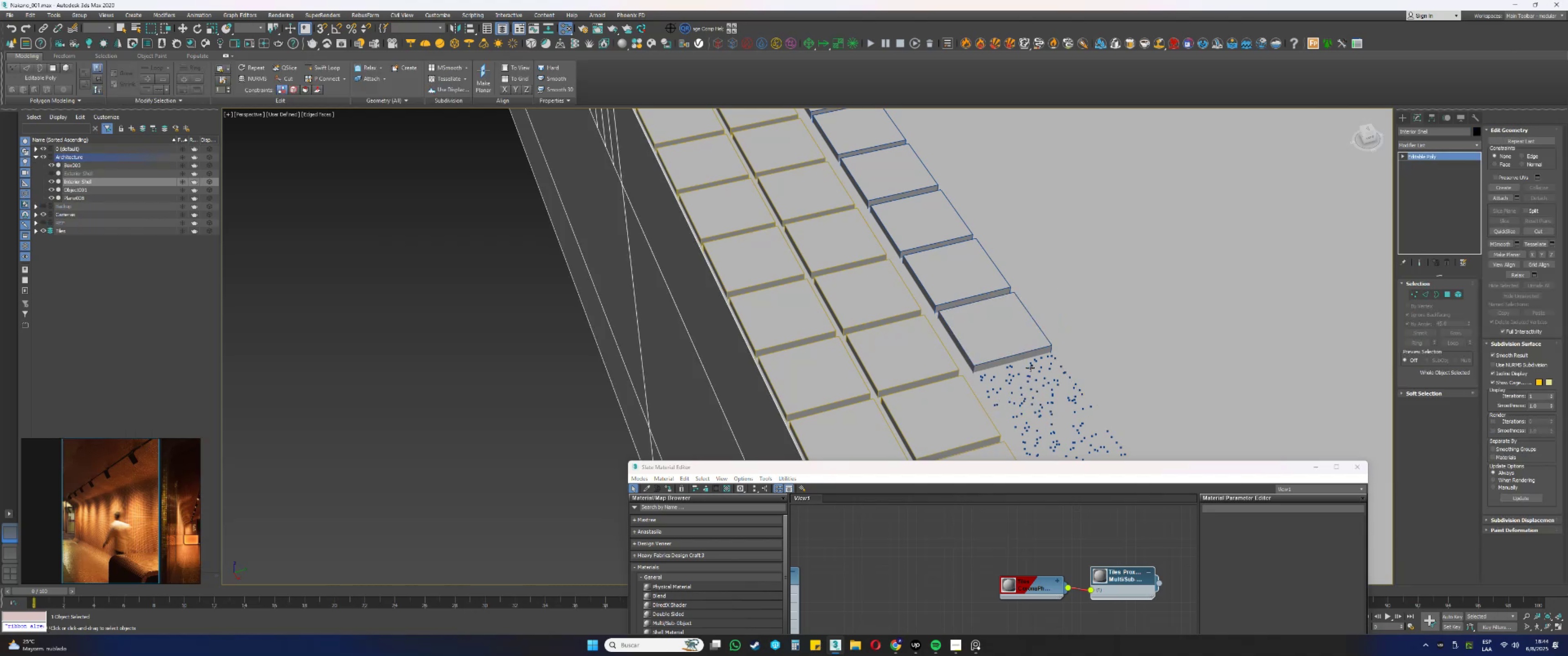 
left_click([1032, 365])
 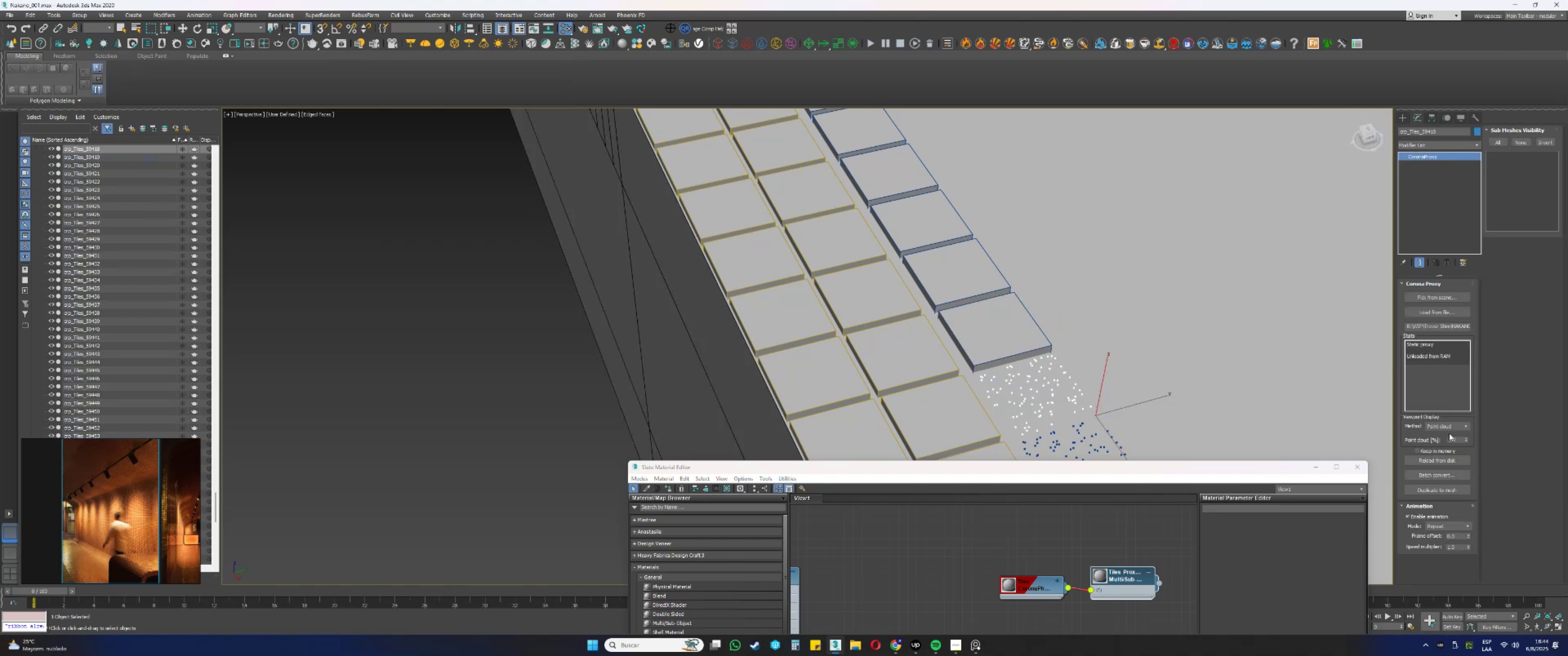 
left_click([1440, 427])
 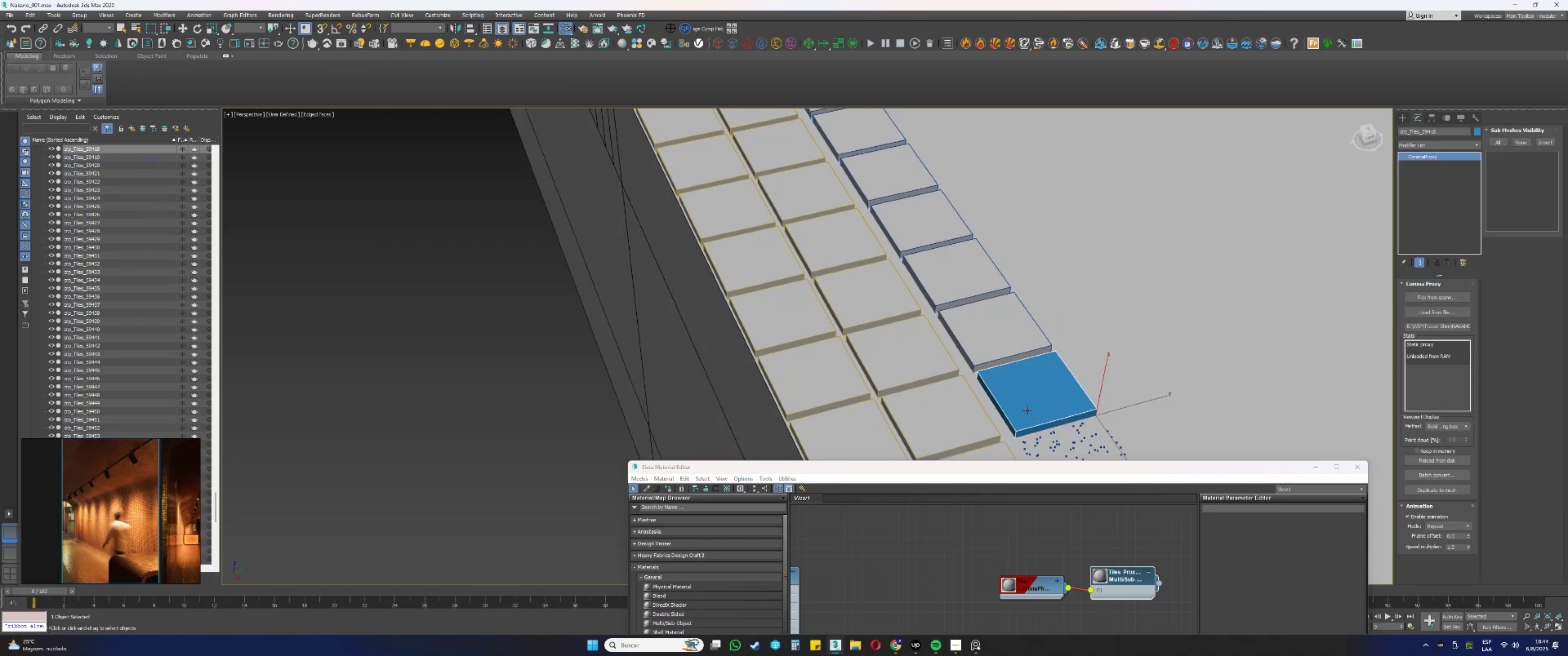 
mouse_move([978, 350])
 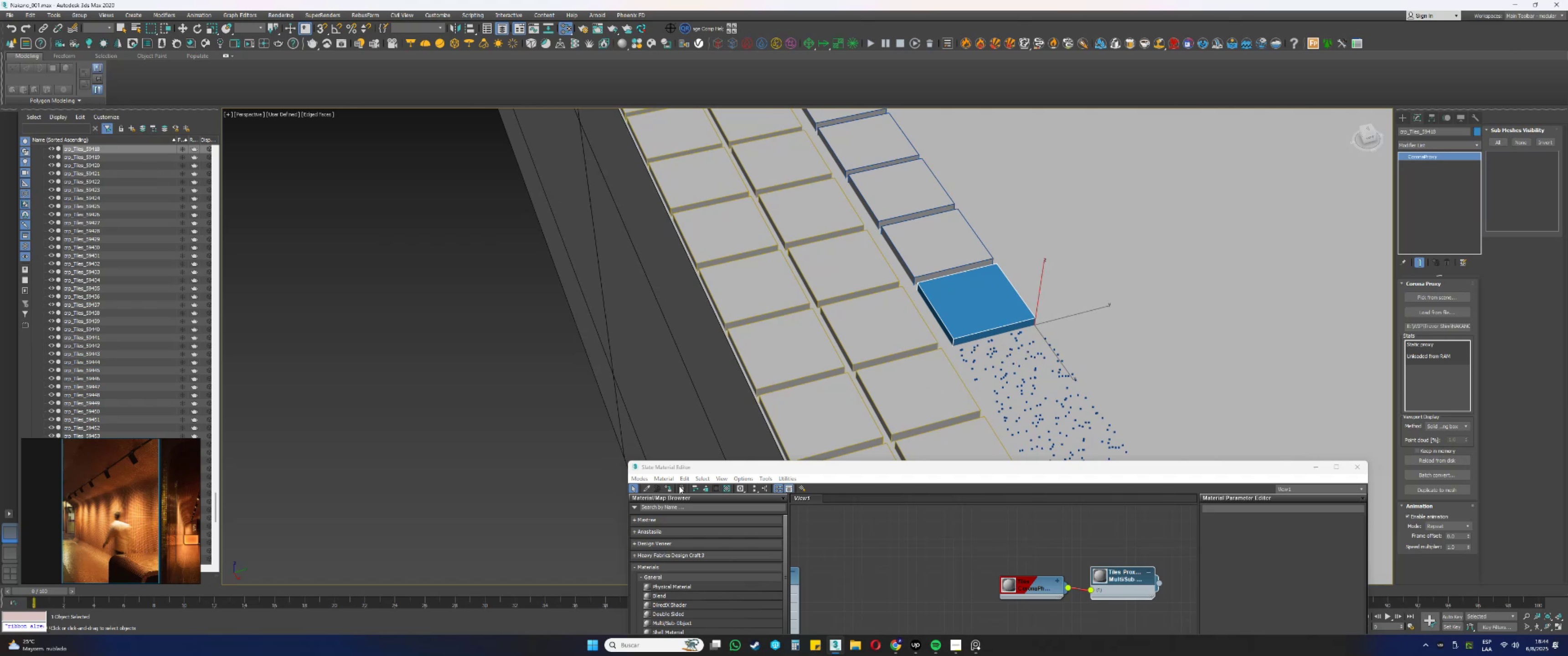 
left_click([668, 489])
 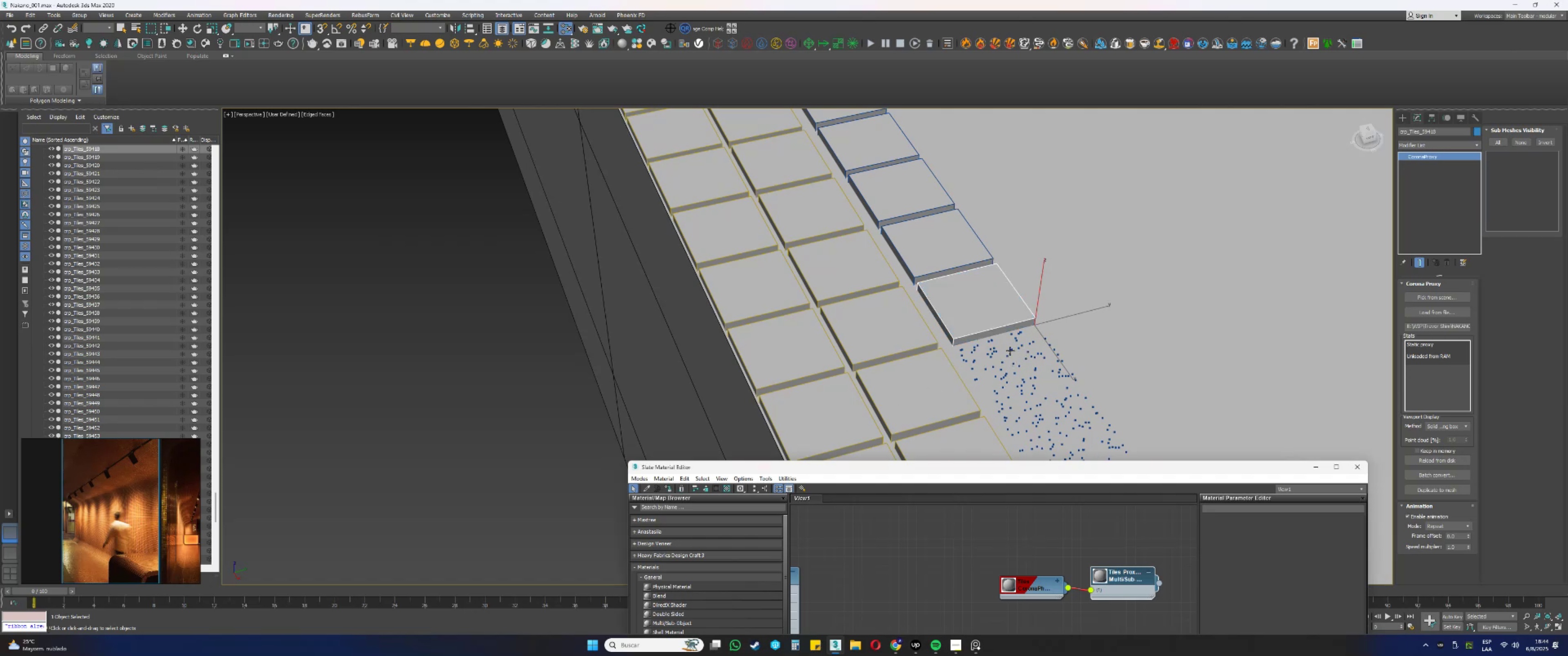 
left_click([1011, 350])
 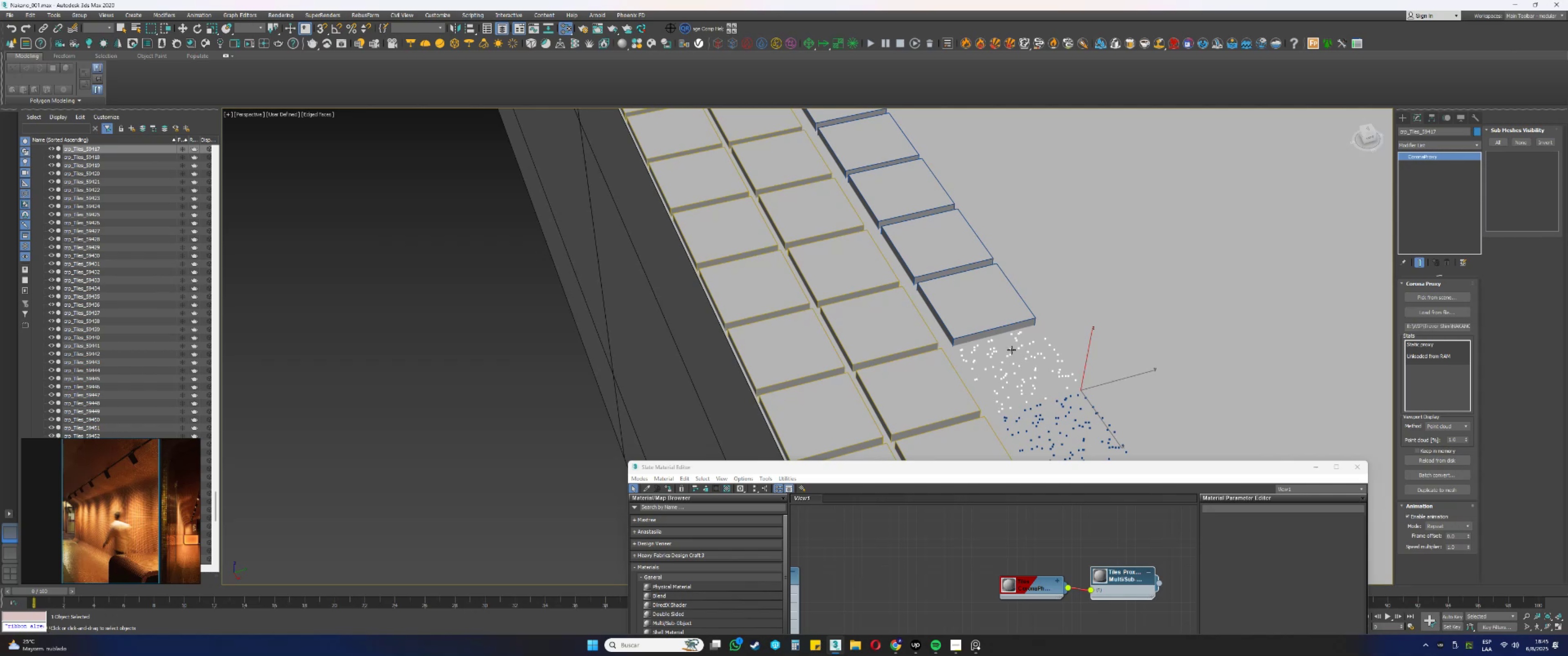 
wait(18.17)
 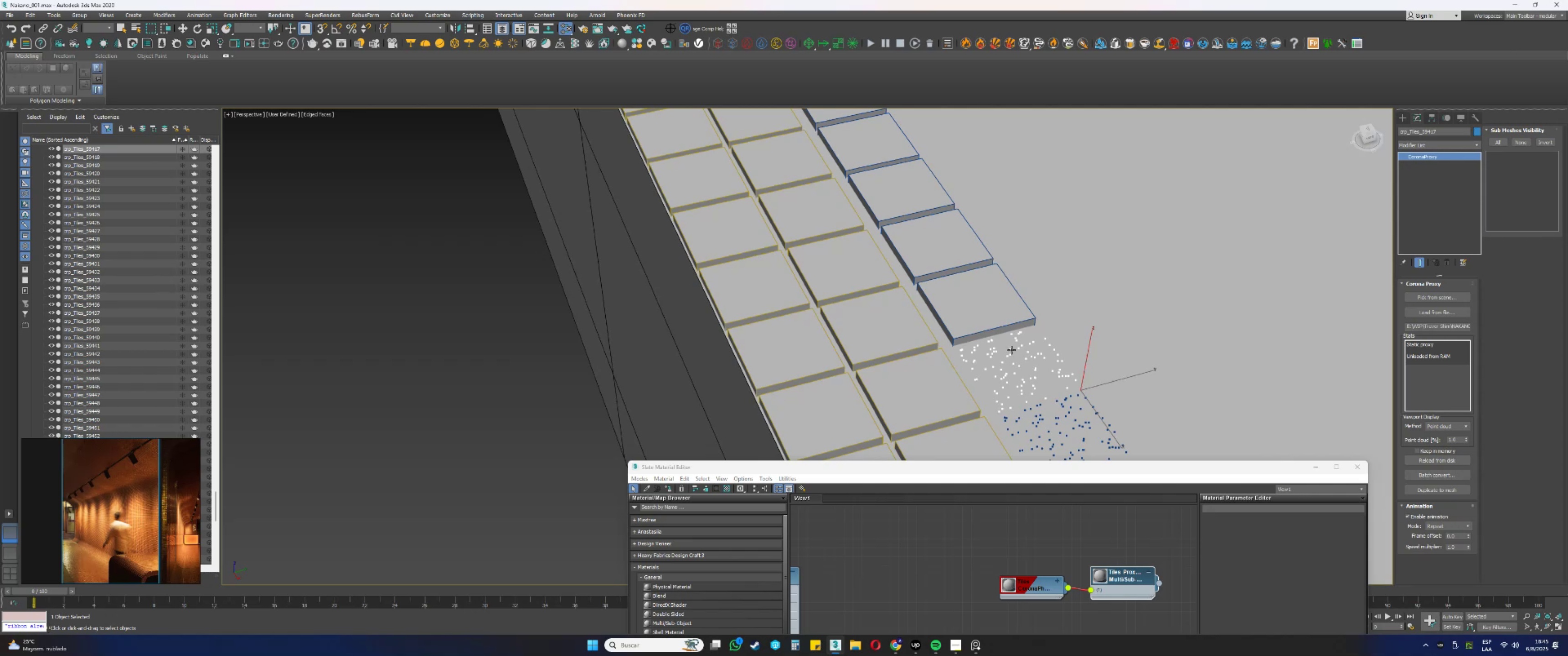 
double_click([1433, 433])
 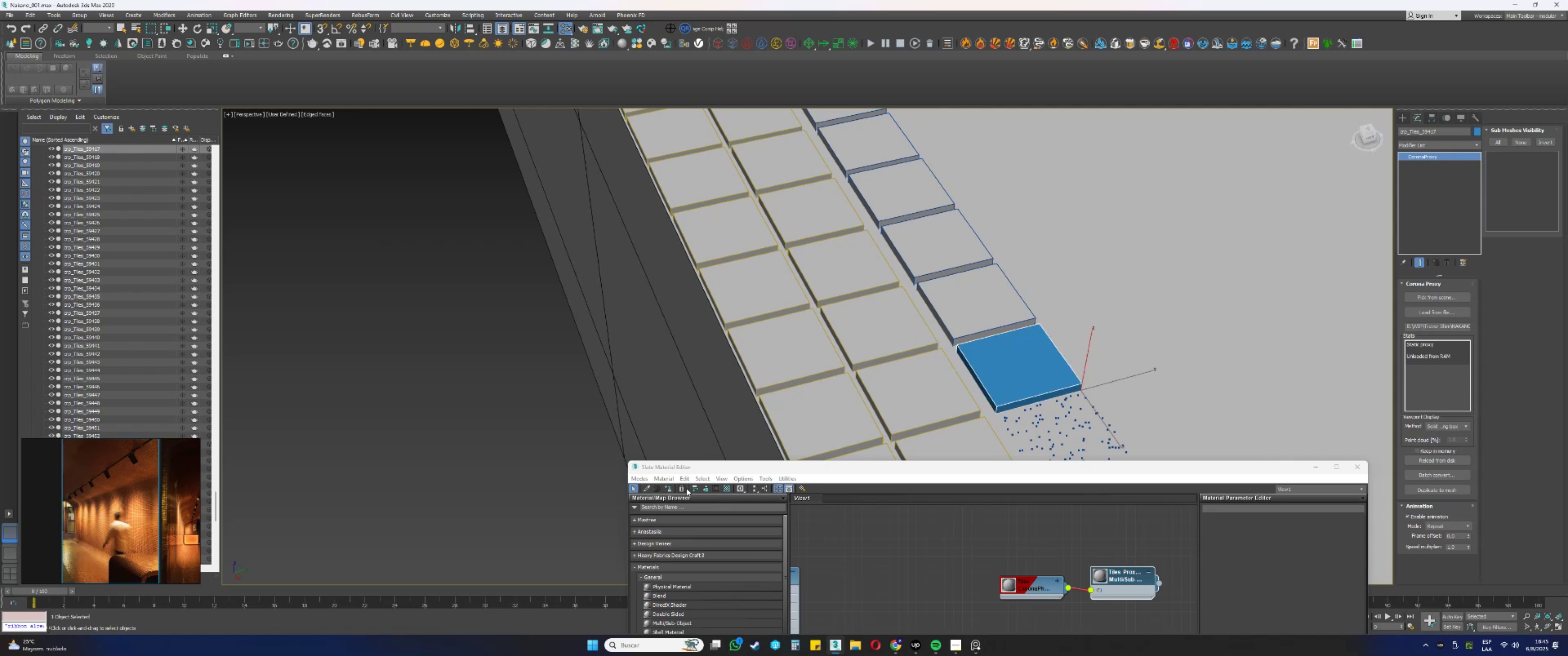 
left_click([670, 487])
 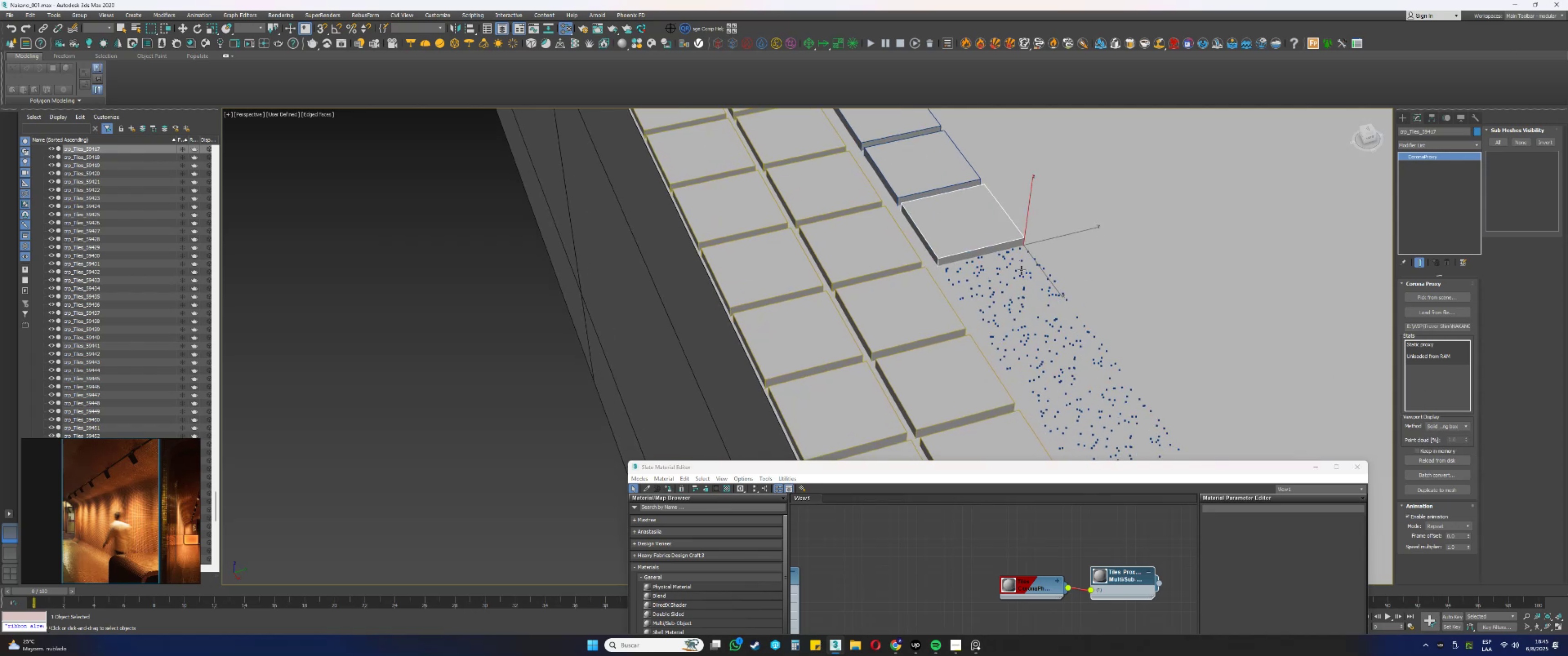 
left_click([1010, 263])
 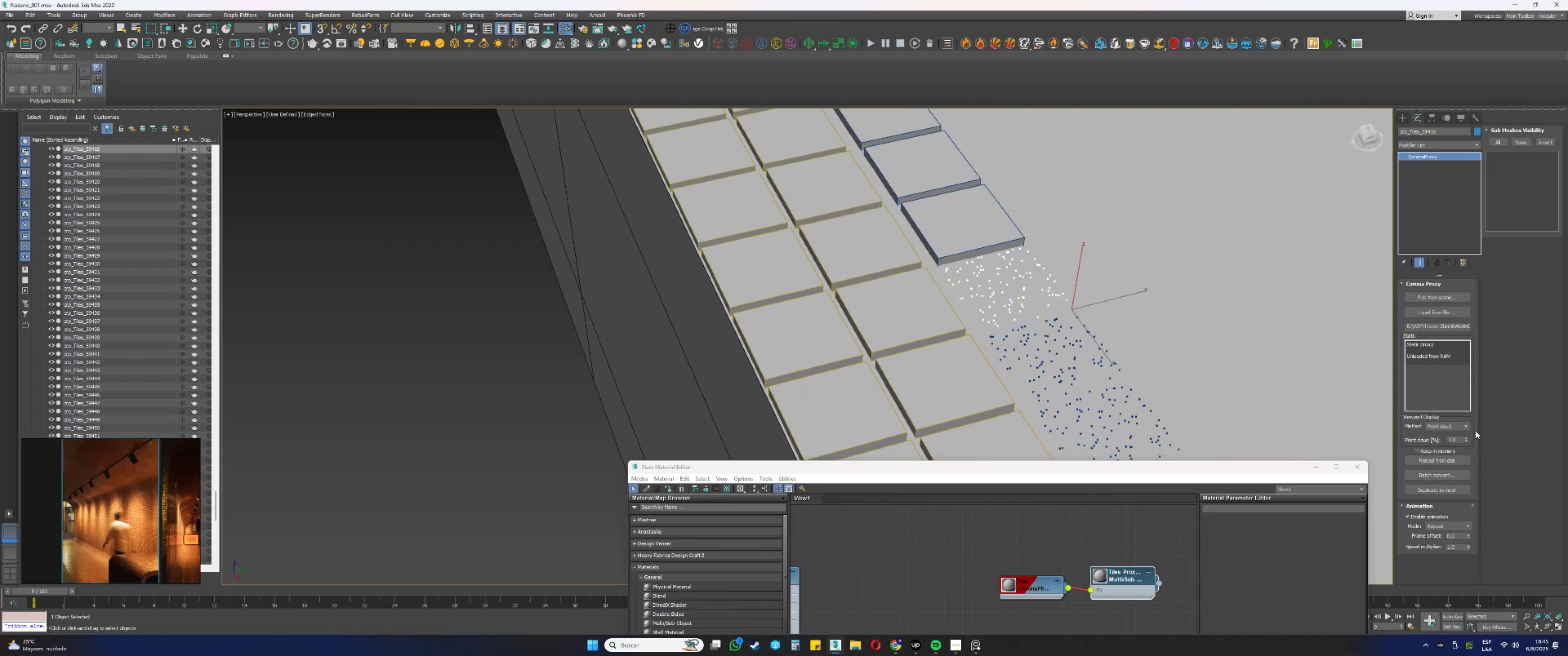 
left_click([1450, 423])
 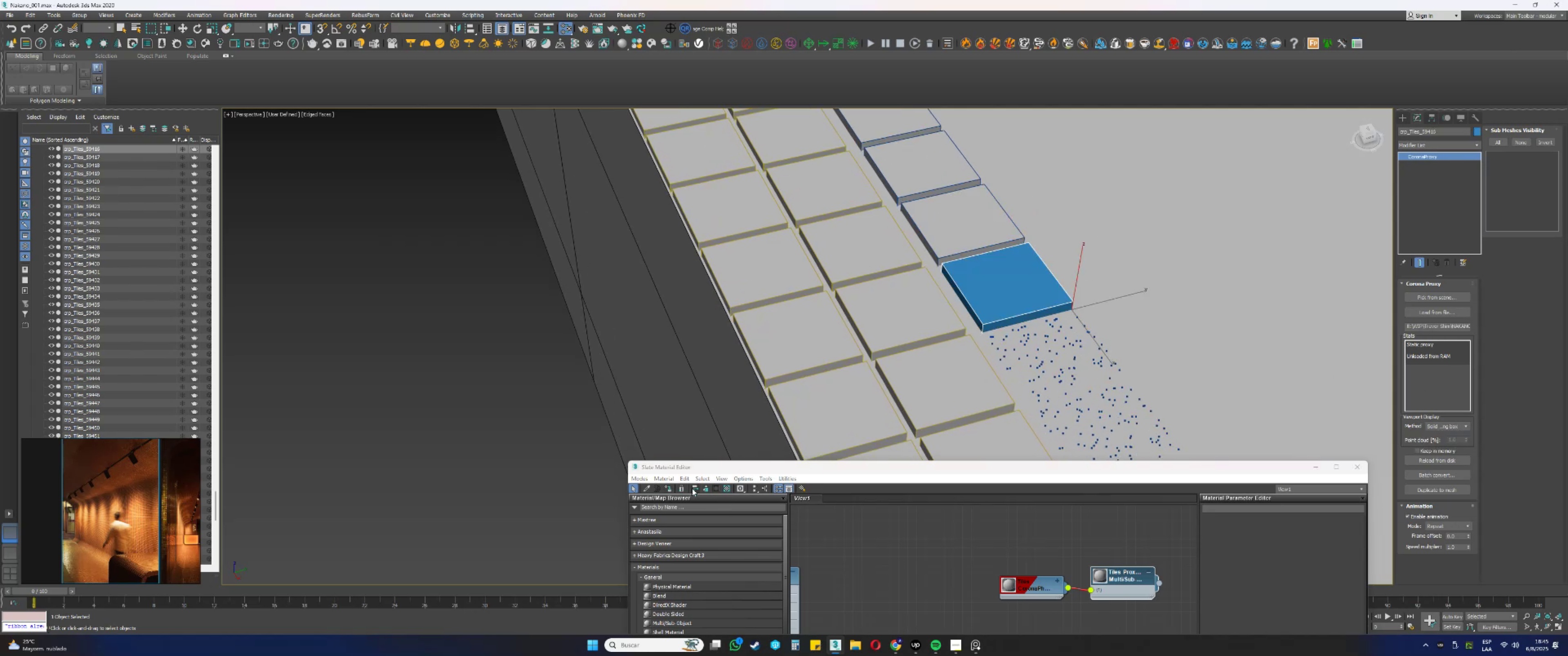 
left_click([663, 489])
 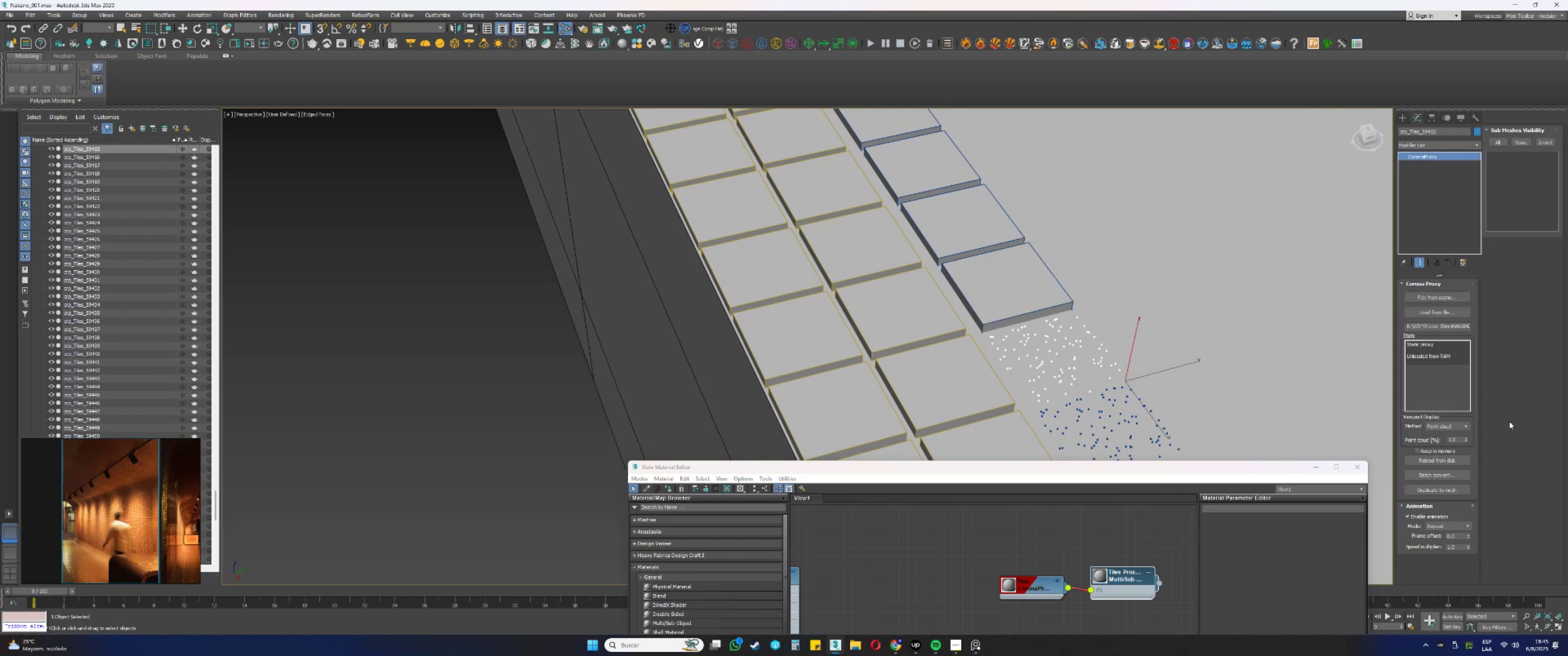 
double_click([1446, 433])
 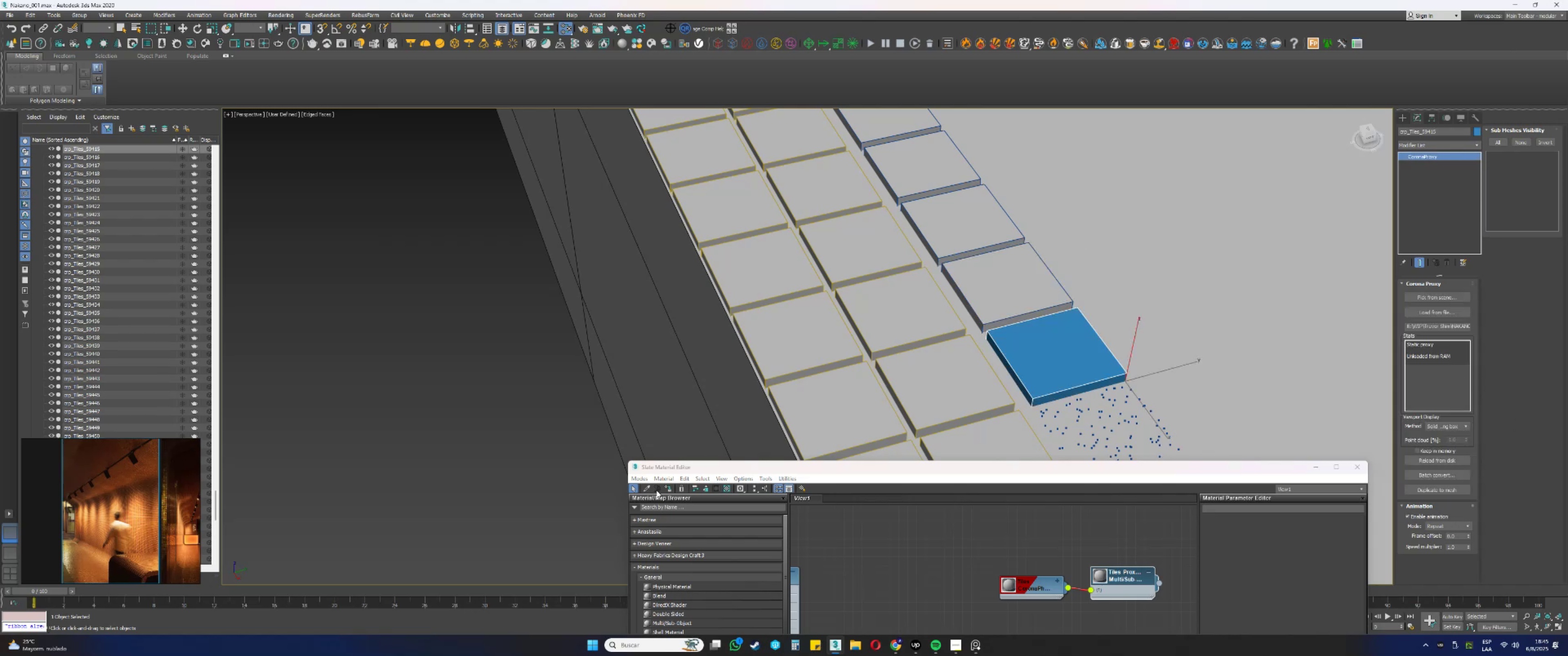 
left_click([664, 488])
 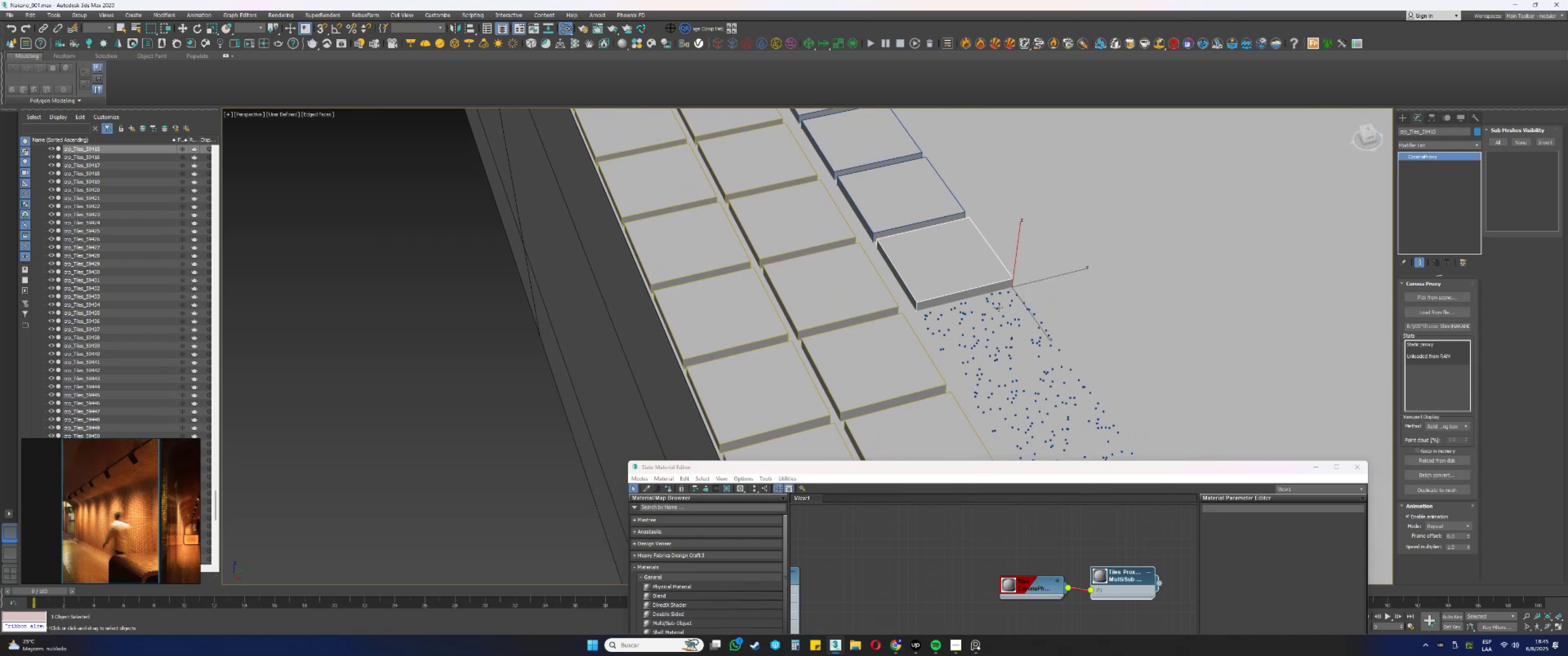 
left_click([988, 301])
 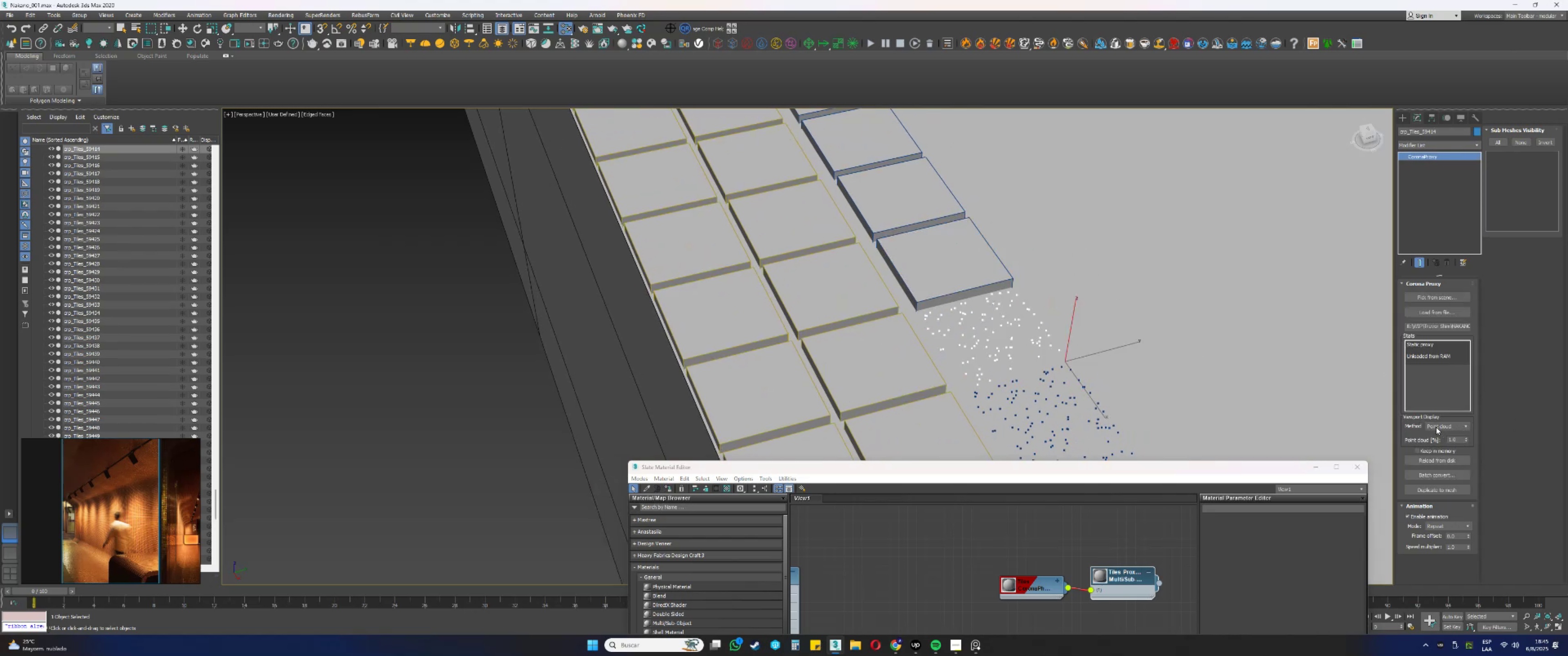 
double_click([1437, 435])
 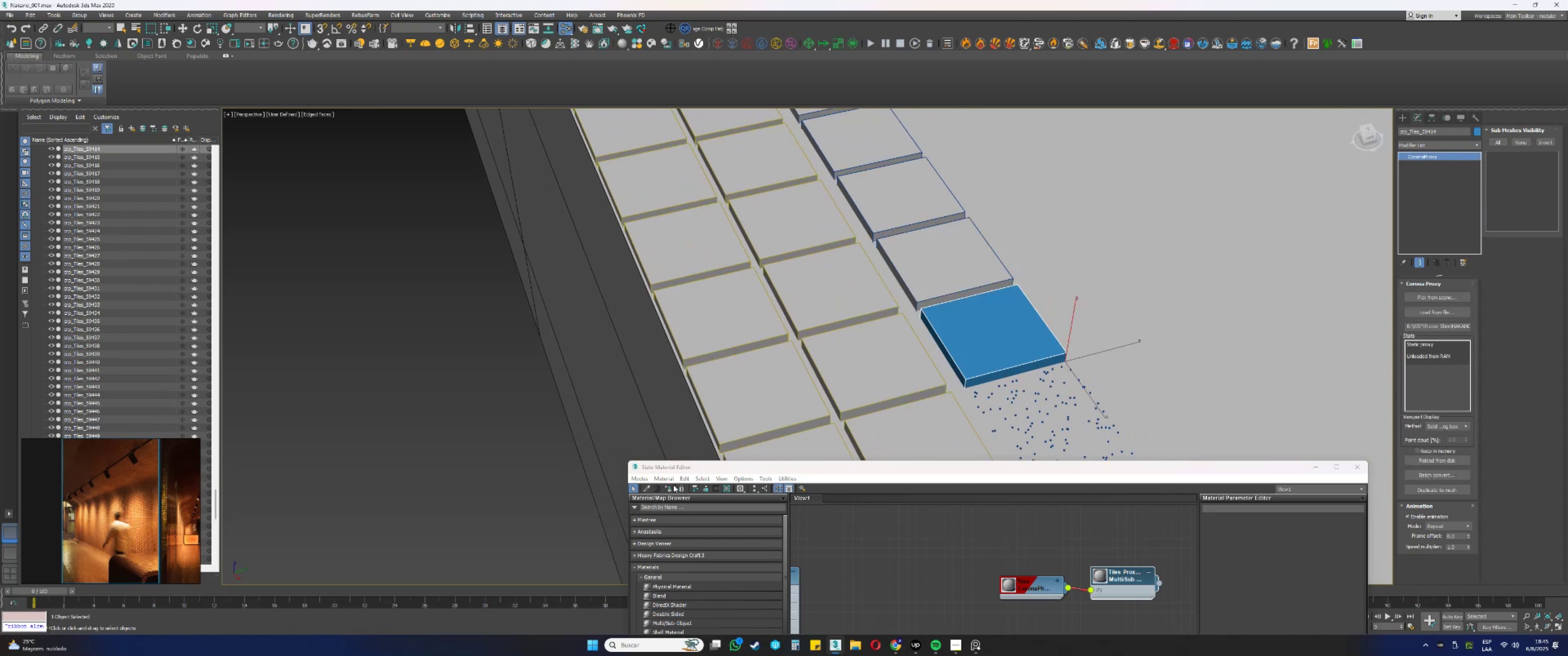 
left_click([667, 487])
 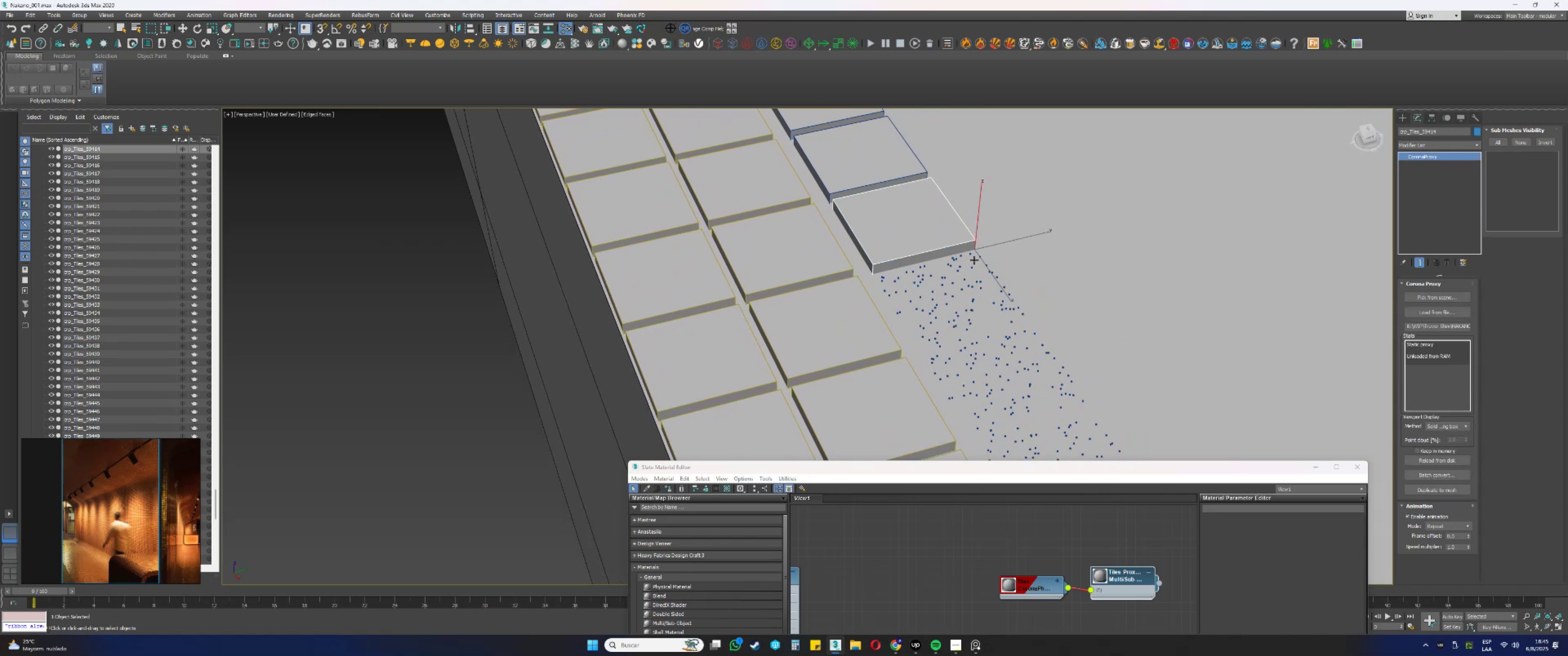 
left_click([950, 261])
 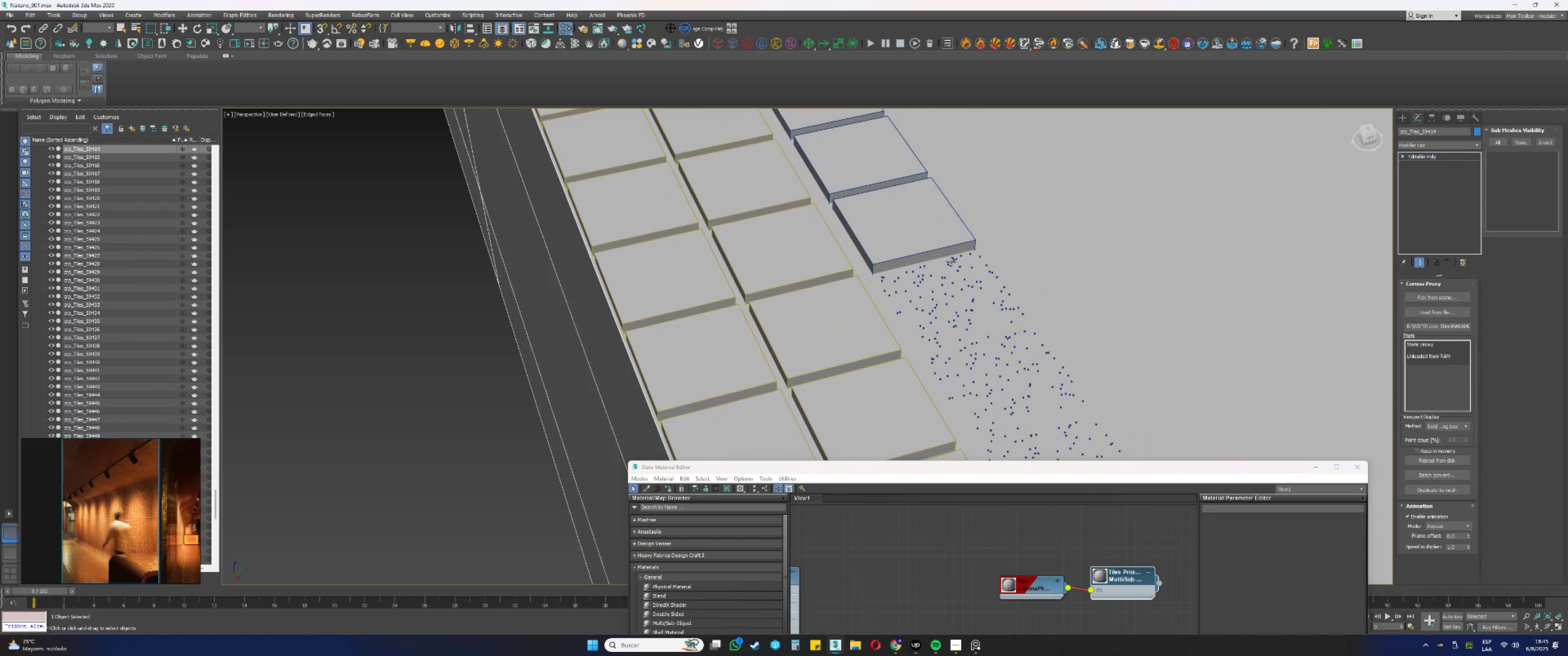 
scroll: coordinate [954, 262], scroll_direction: down, amount: 1.0
 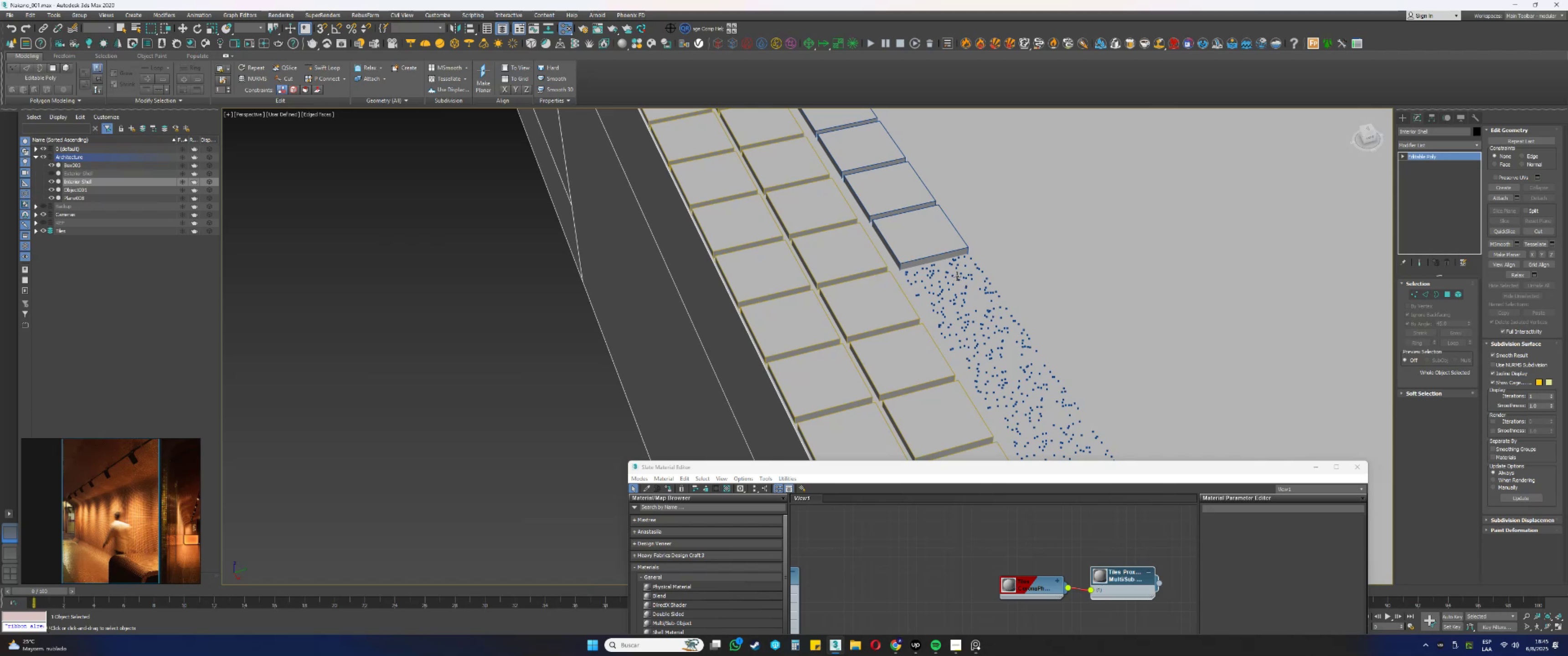 
left_click([951, 265])
 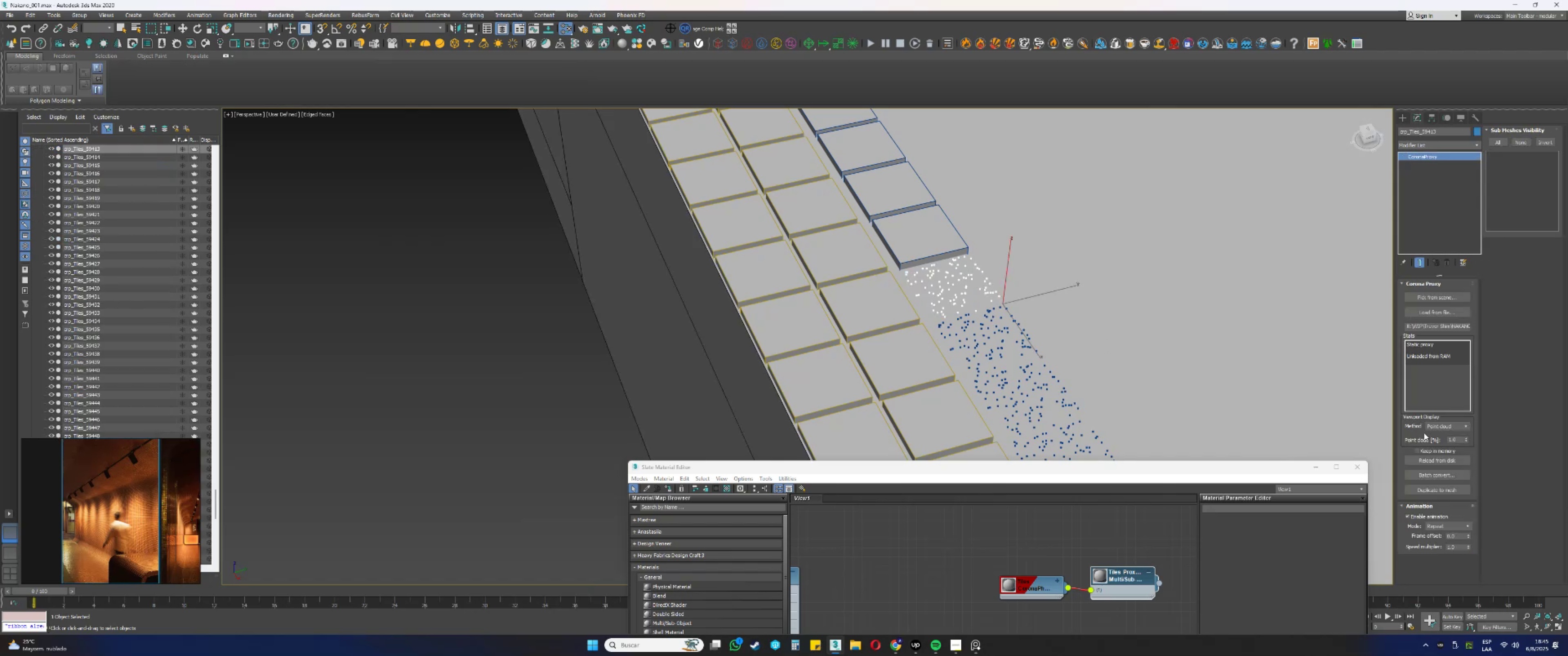 
left_click([1437, 424])
 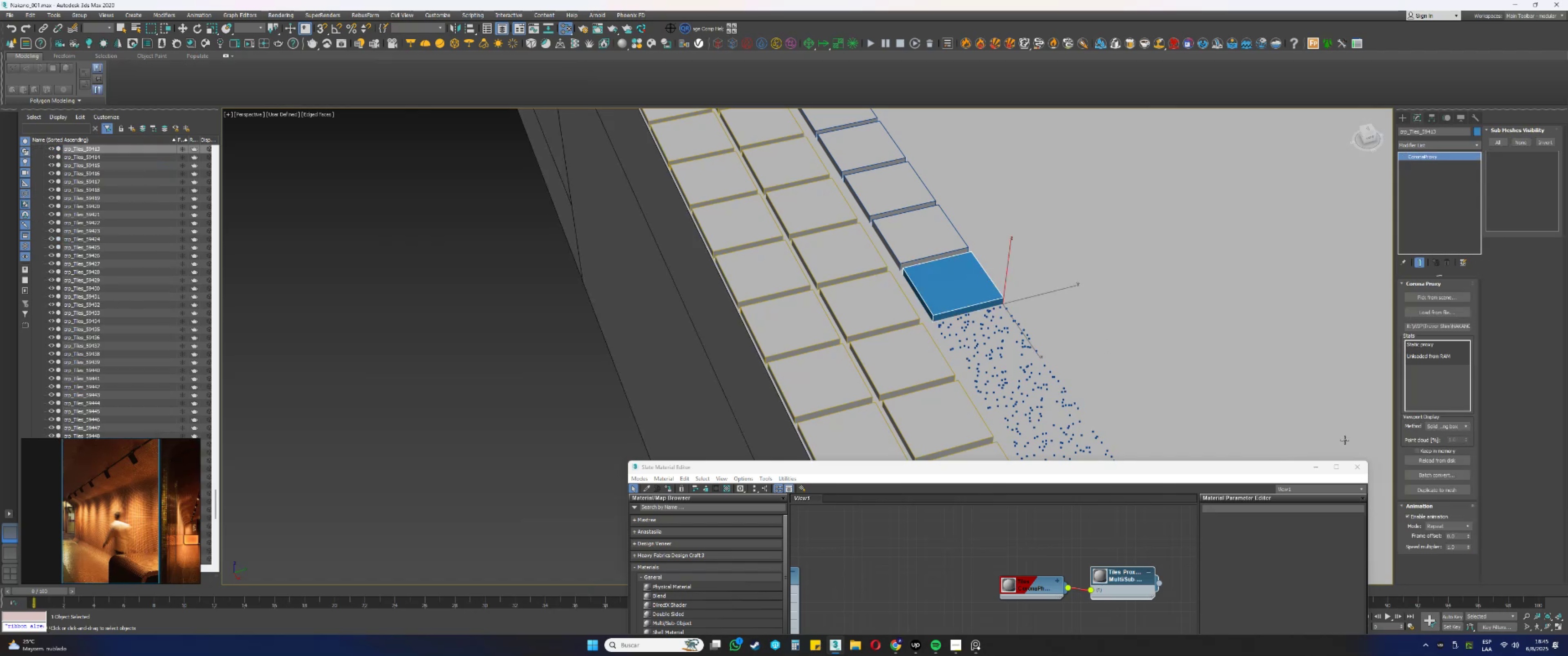 
mouse_move([1291, 415])
 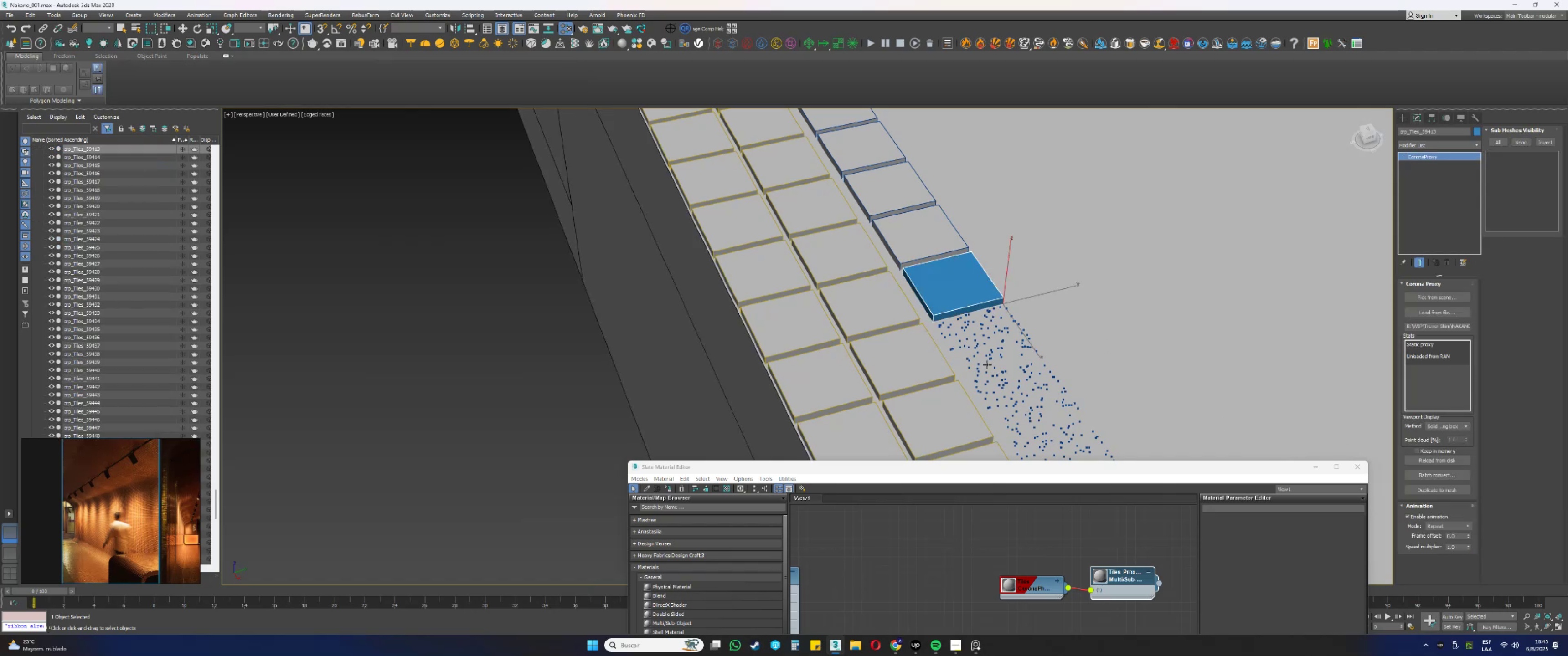 
left_click([669, 490])
 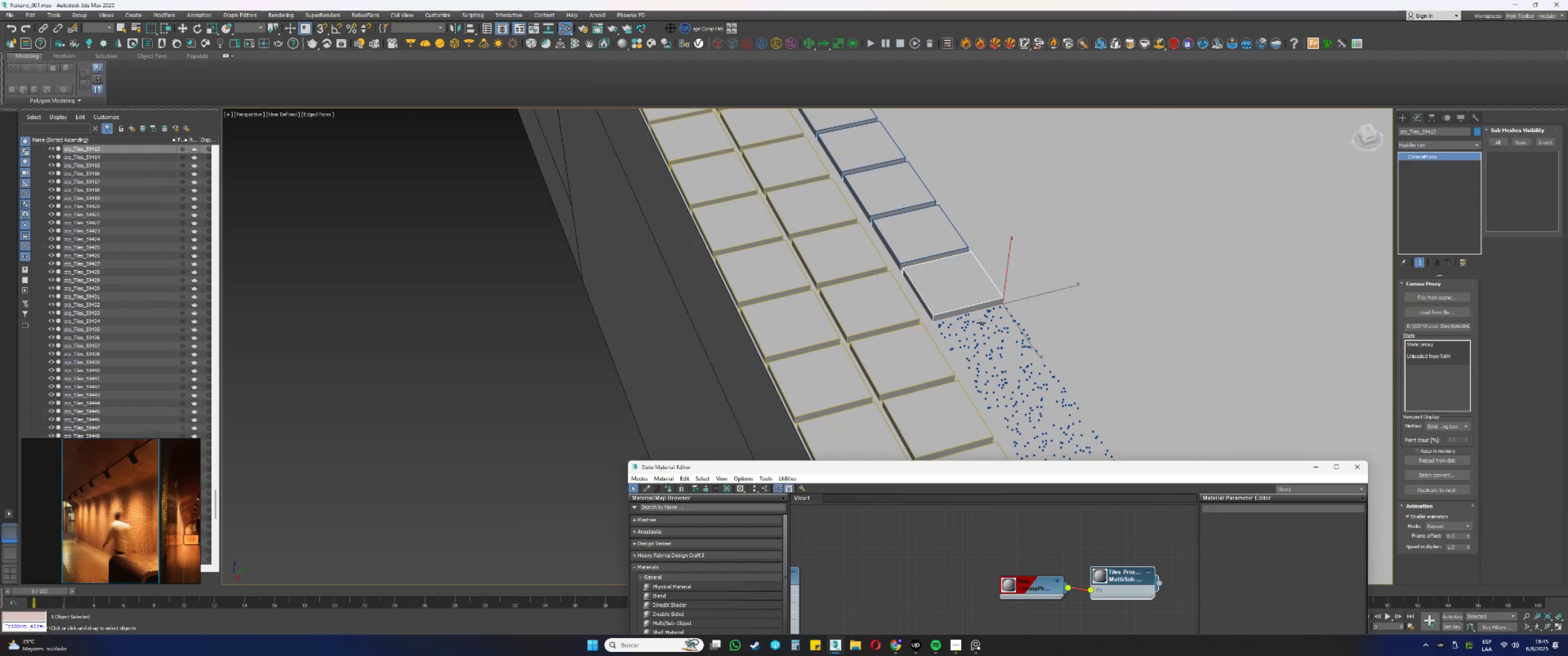 
left_click([971, 324])
 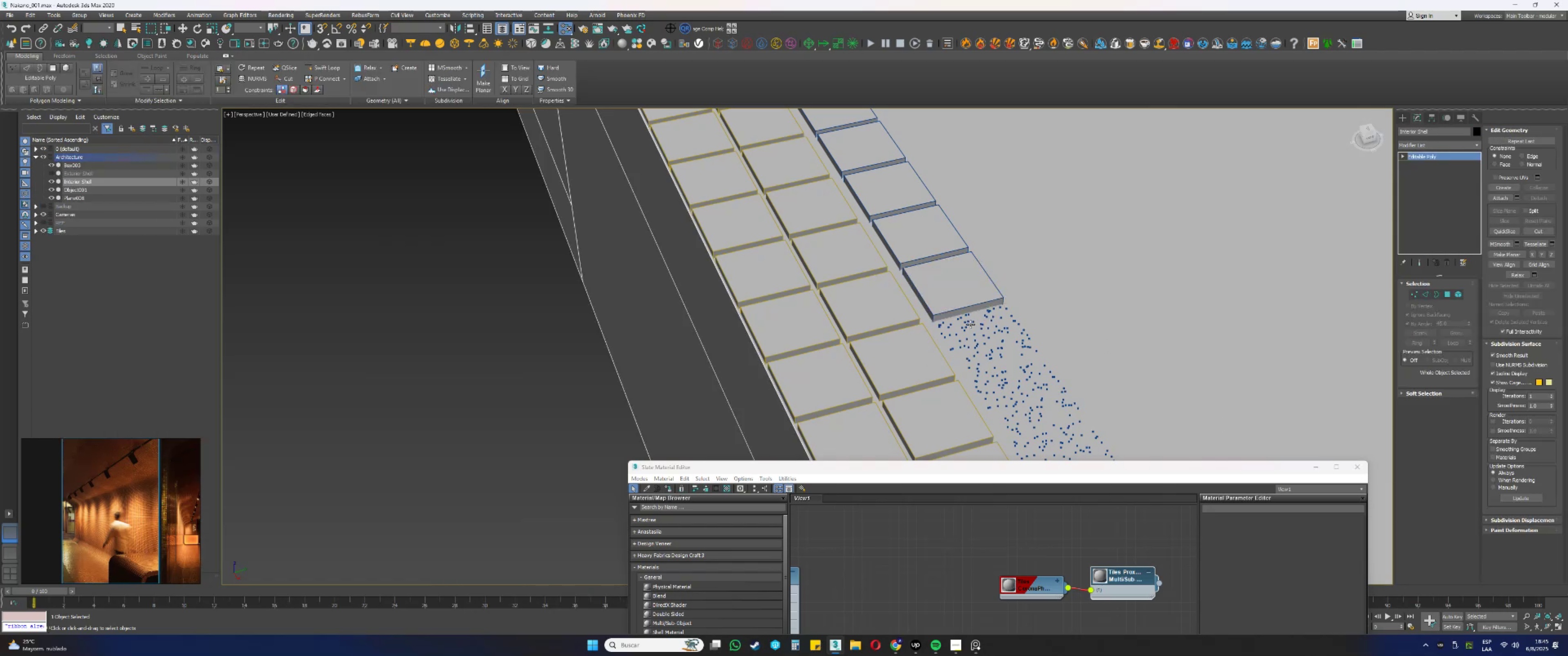 
left_click([966, 327])
 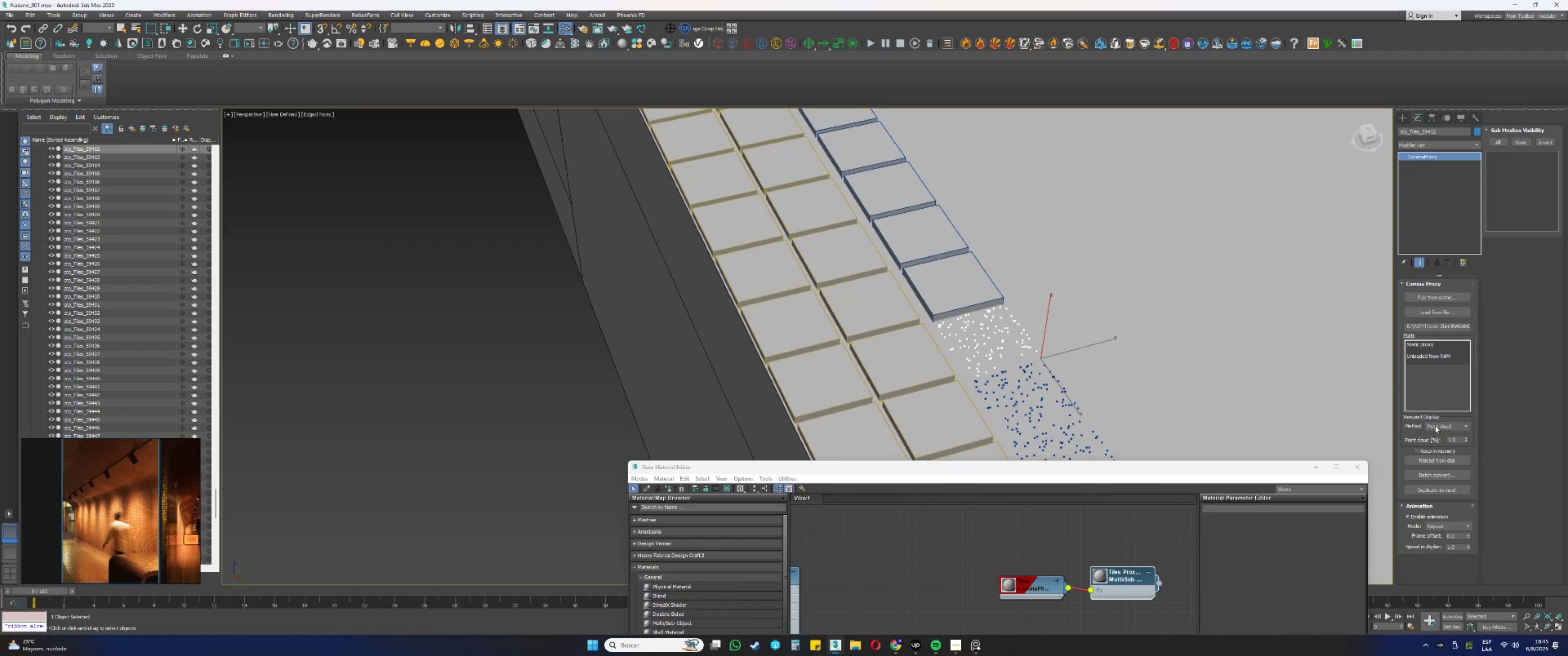 
double_click([1442, 432])
 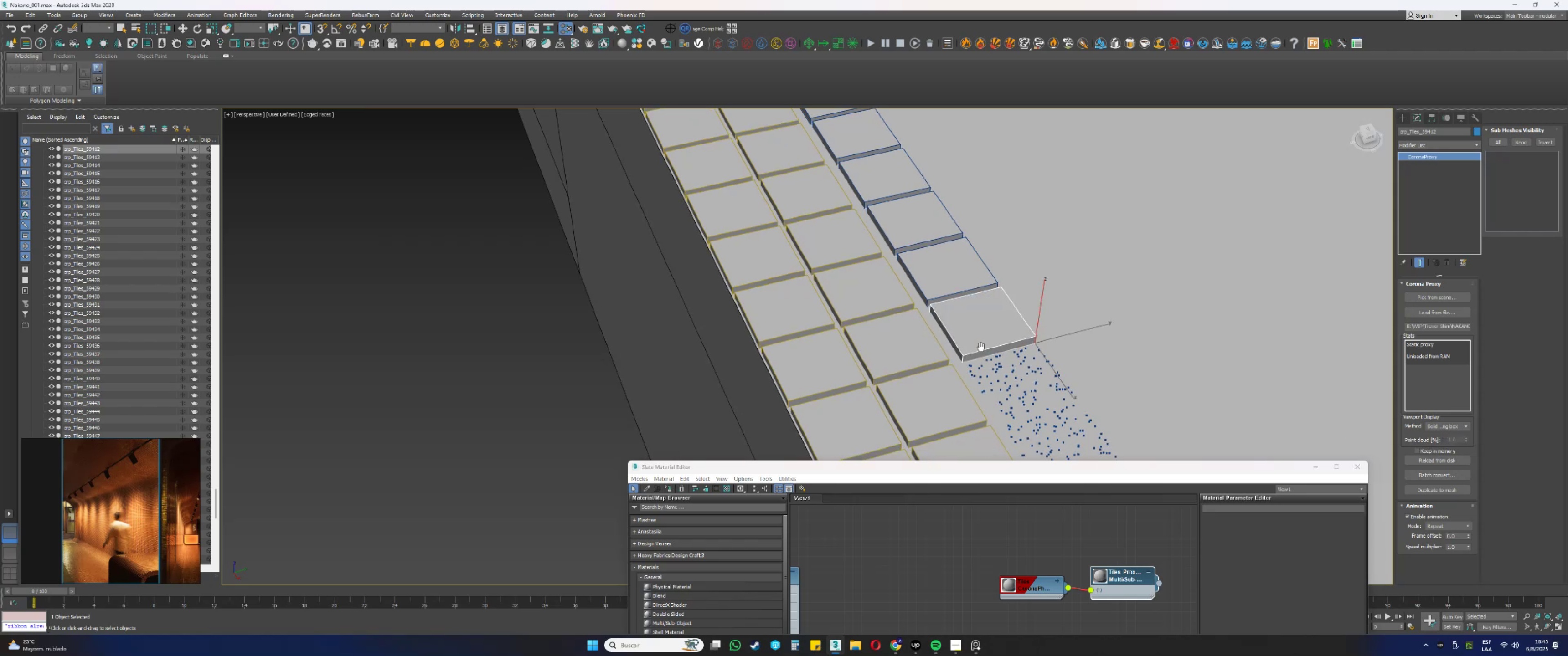 
left_click([981, 316])
 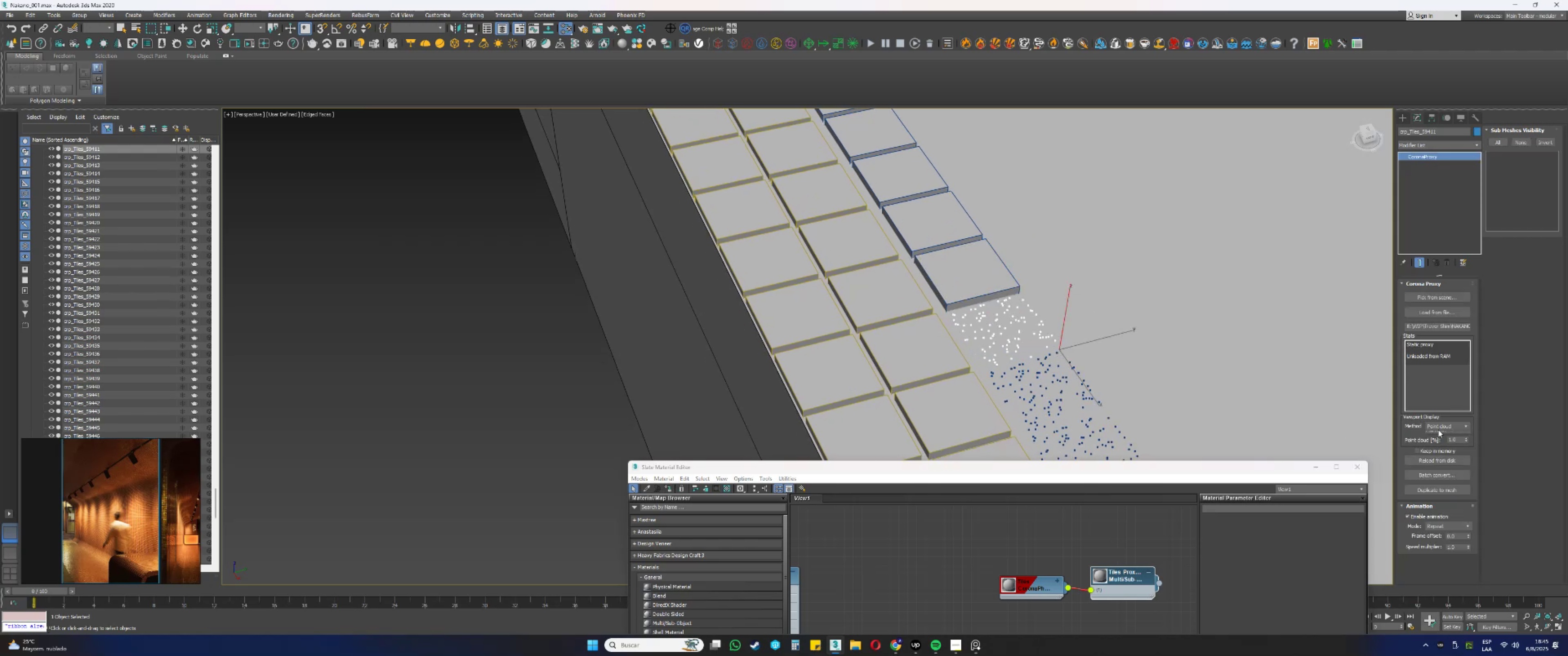 
double_click([1435, 436])
 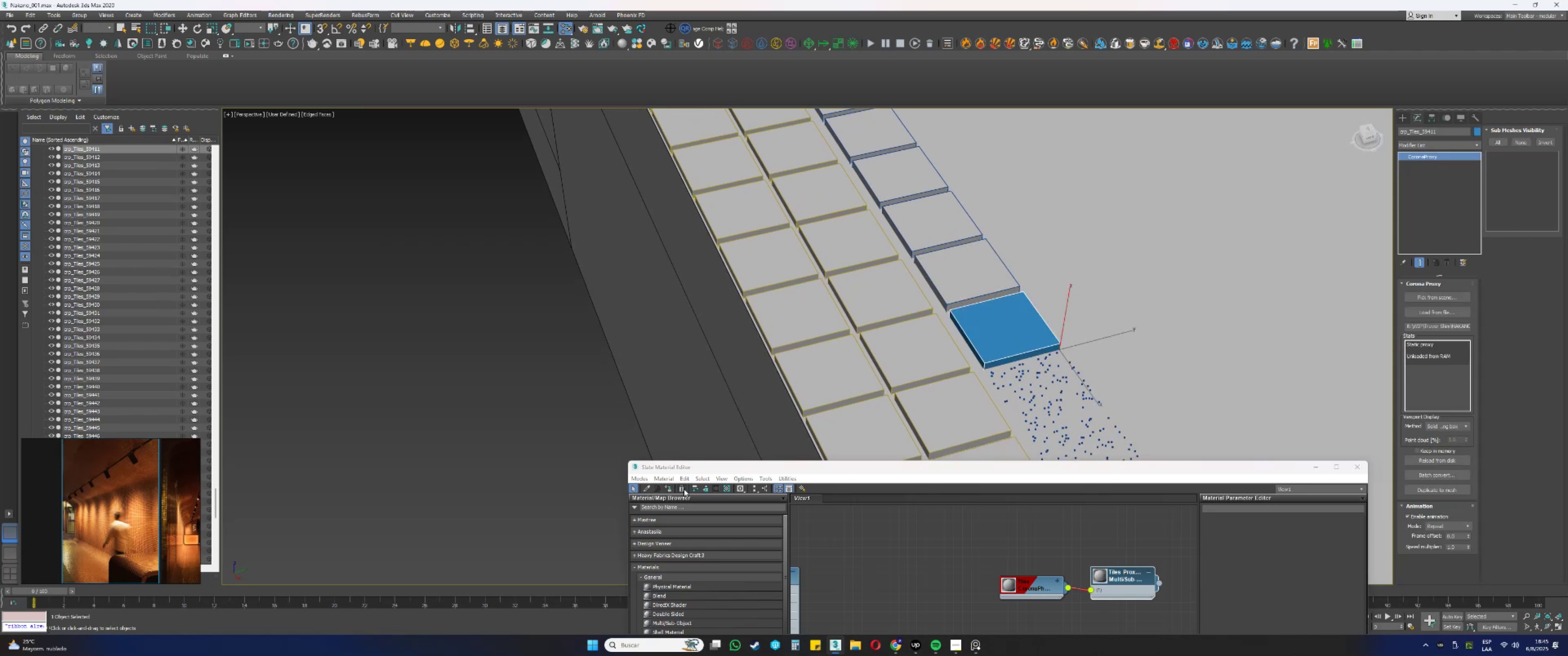 
left_click([668, 488])
 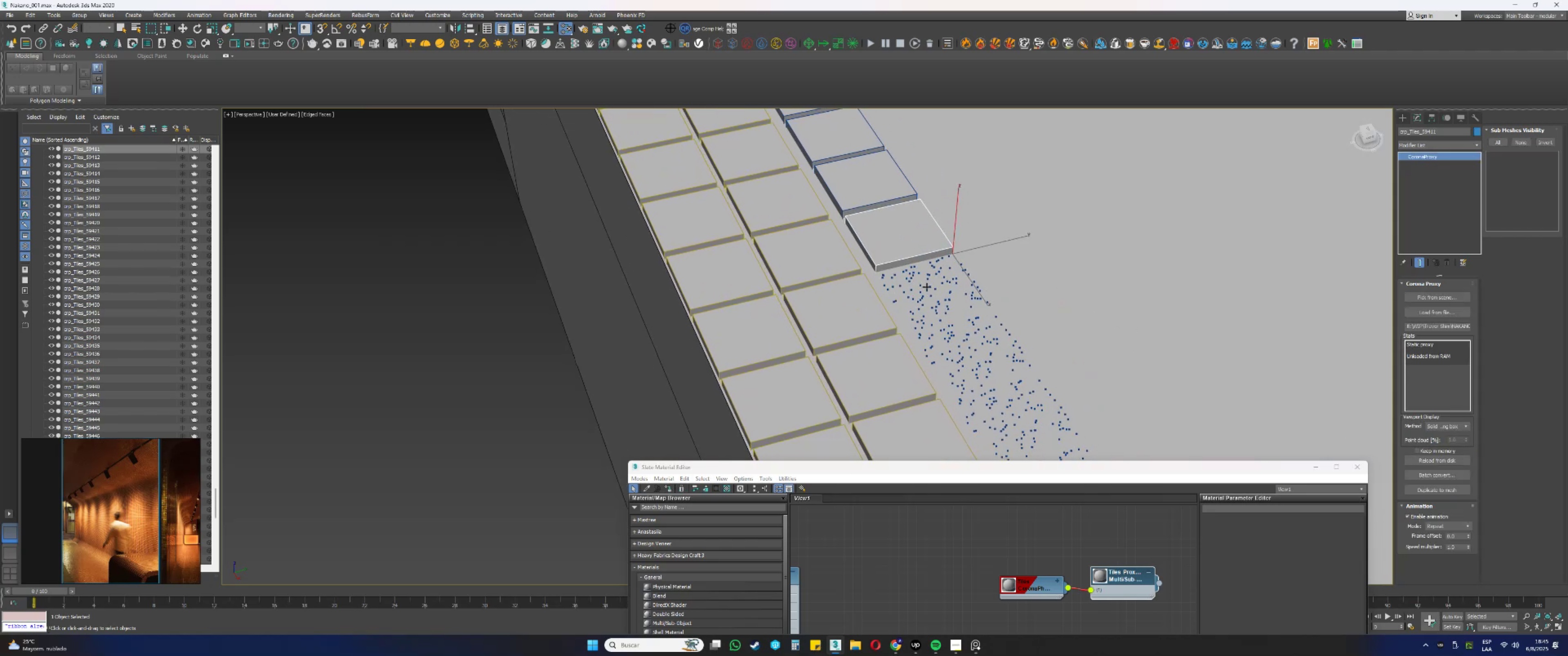 
left_click([928, 277])
 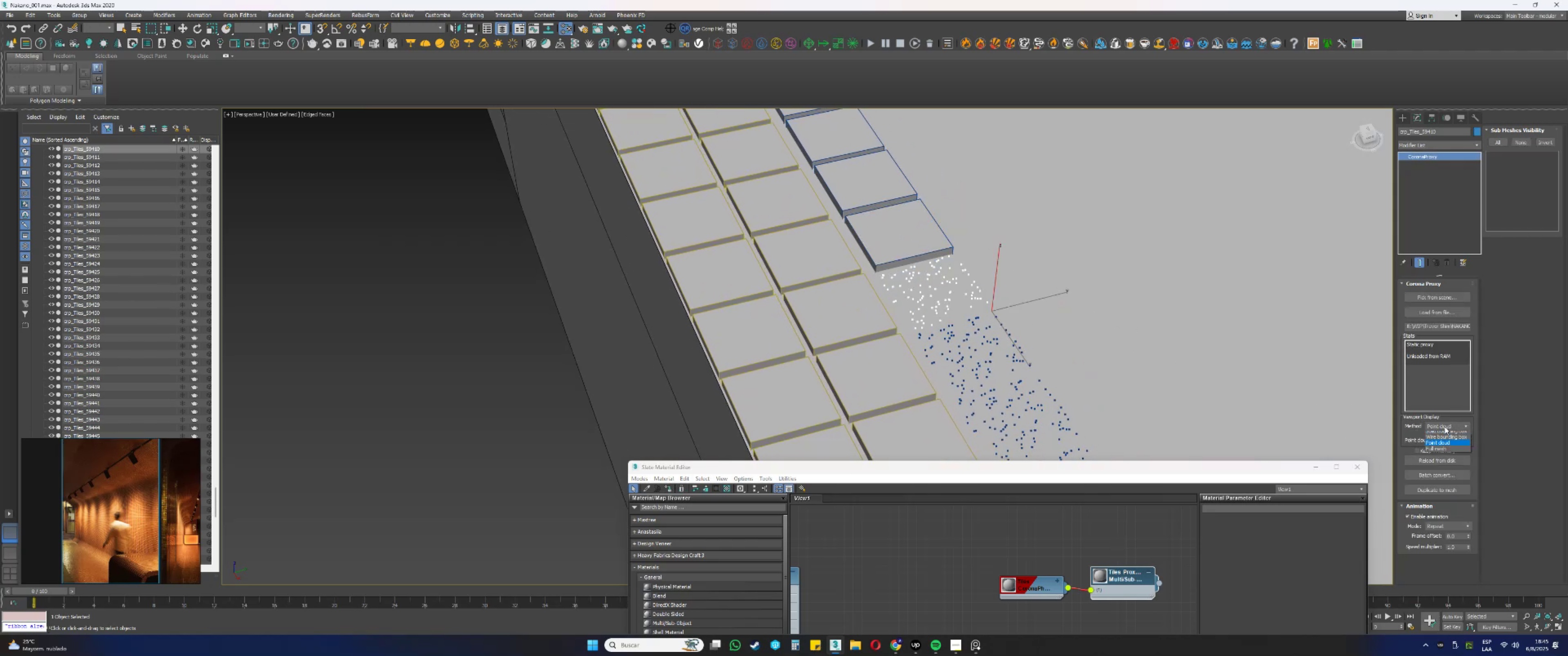 
left_click([1437, 433])
 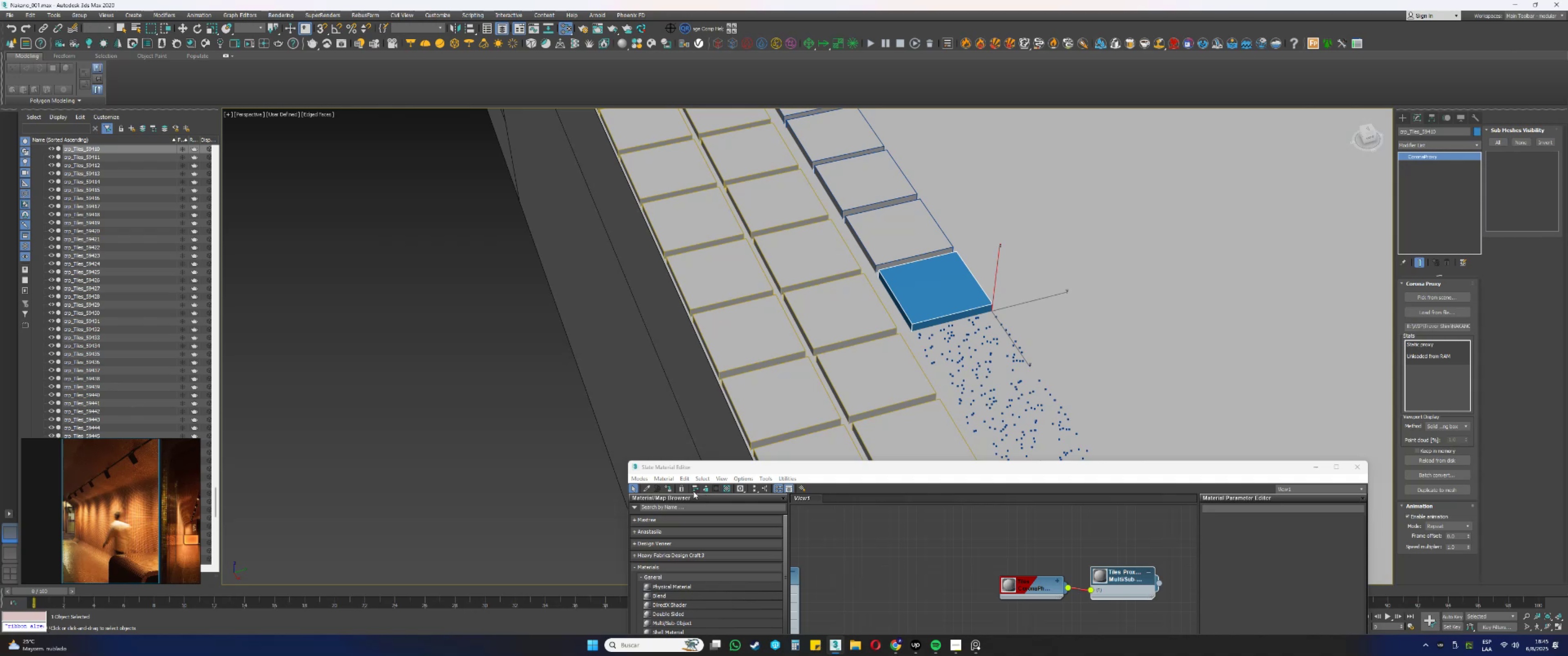 
left_click([669, 489])
 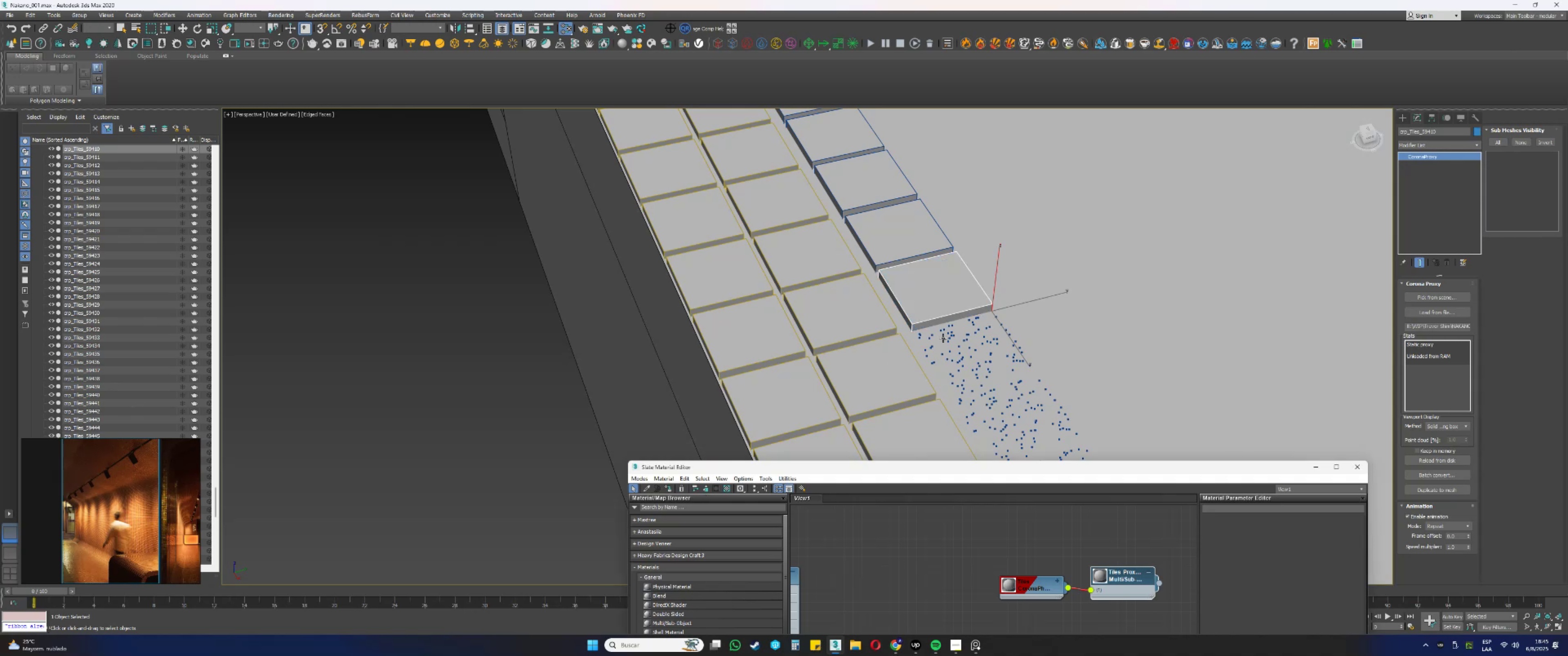 
left_click([956, 333])
 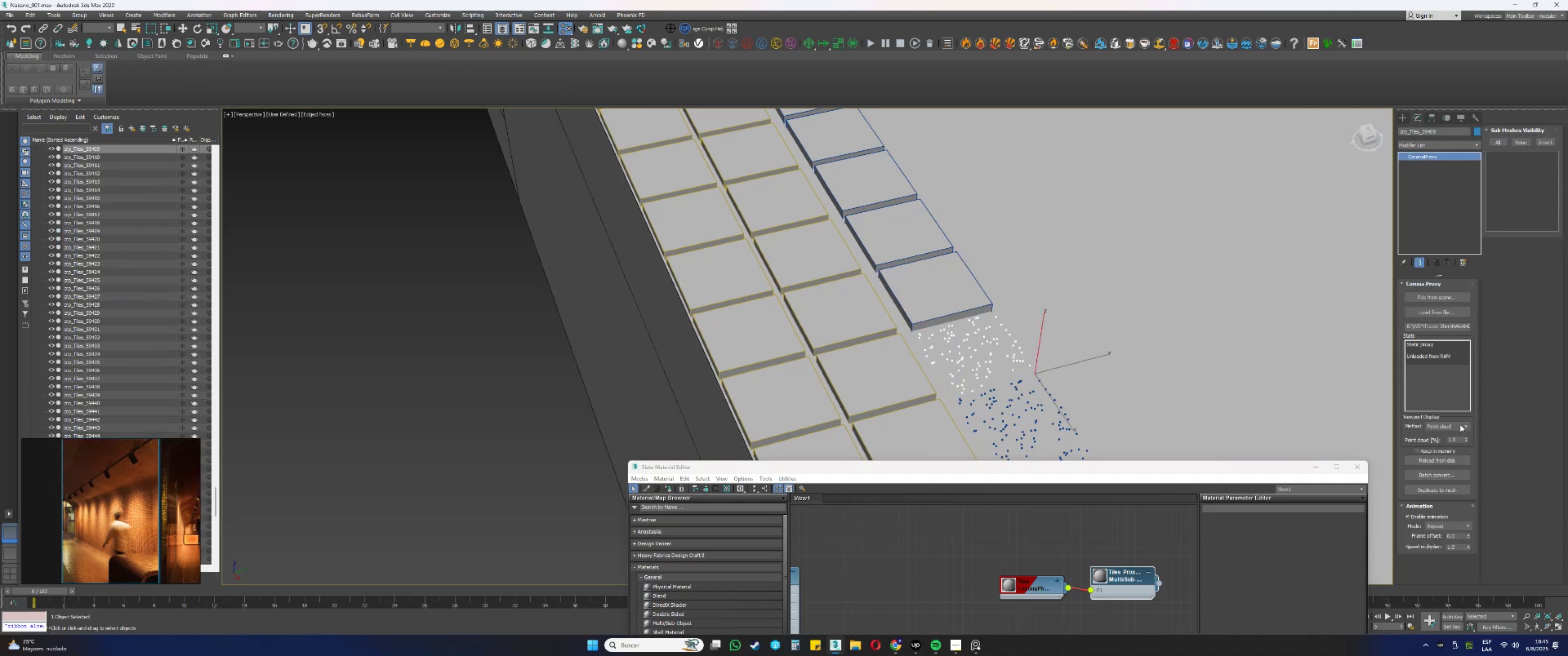 
double_click([1452, 434])
 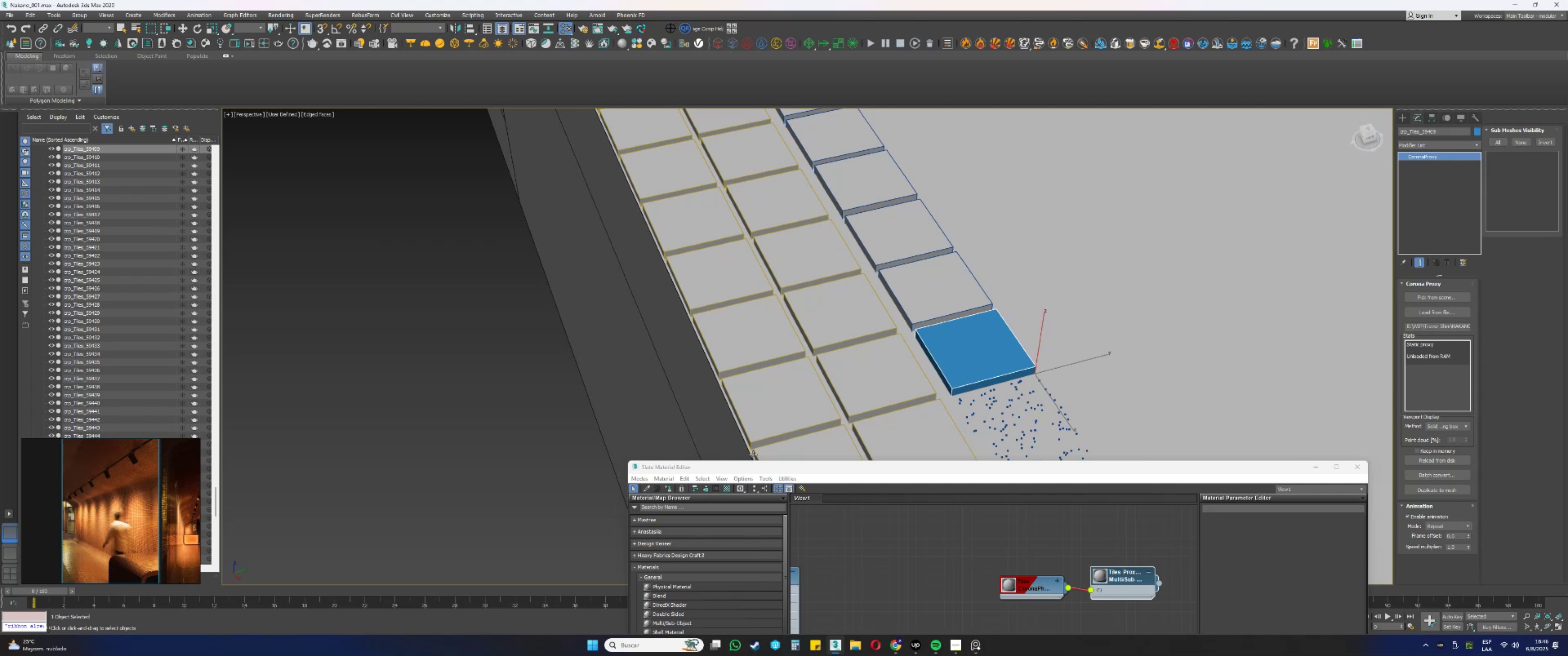 
wait(27.04)
 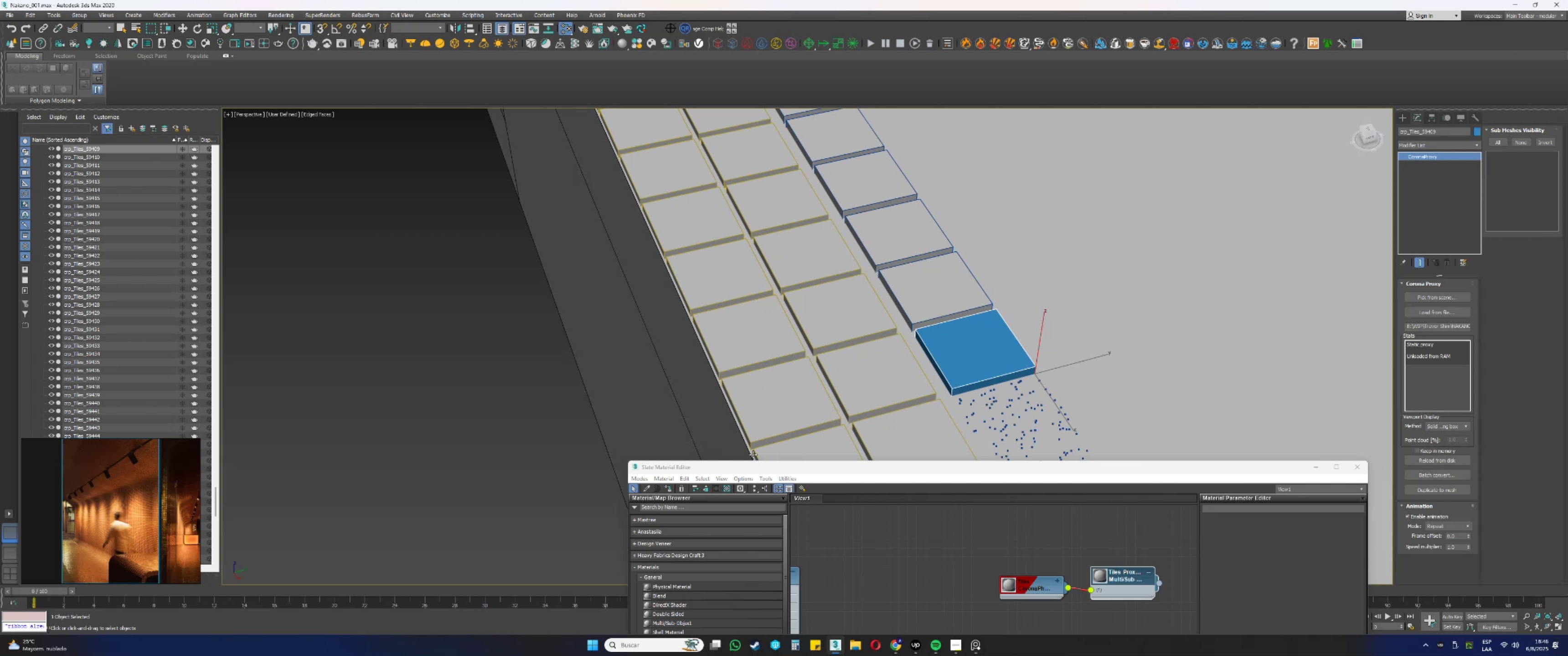 
left_click([670, 490])
 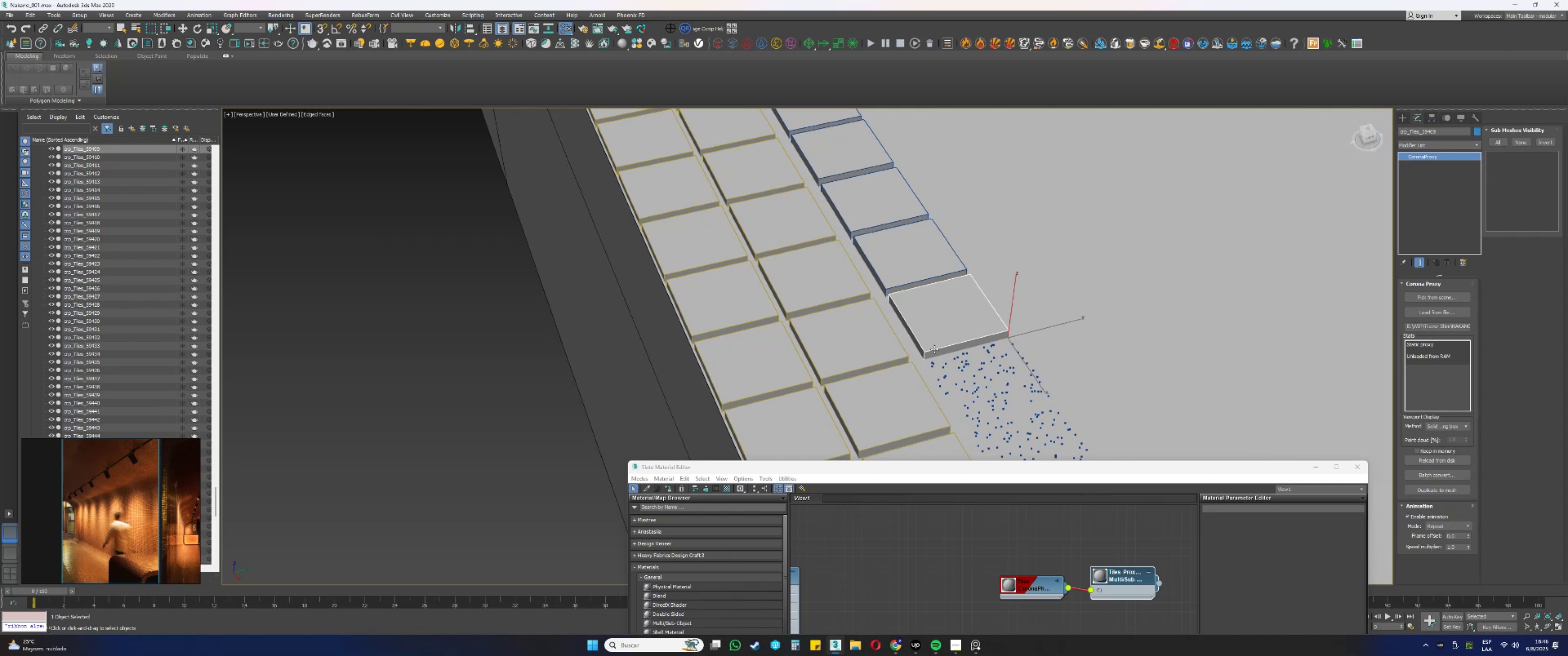 
wait(26.02)
 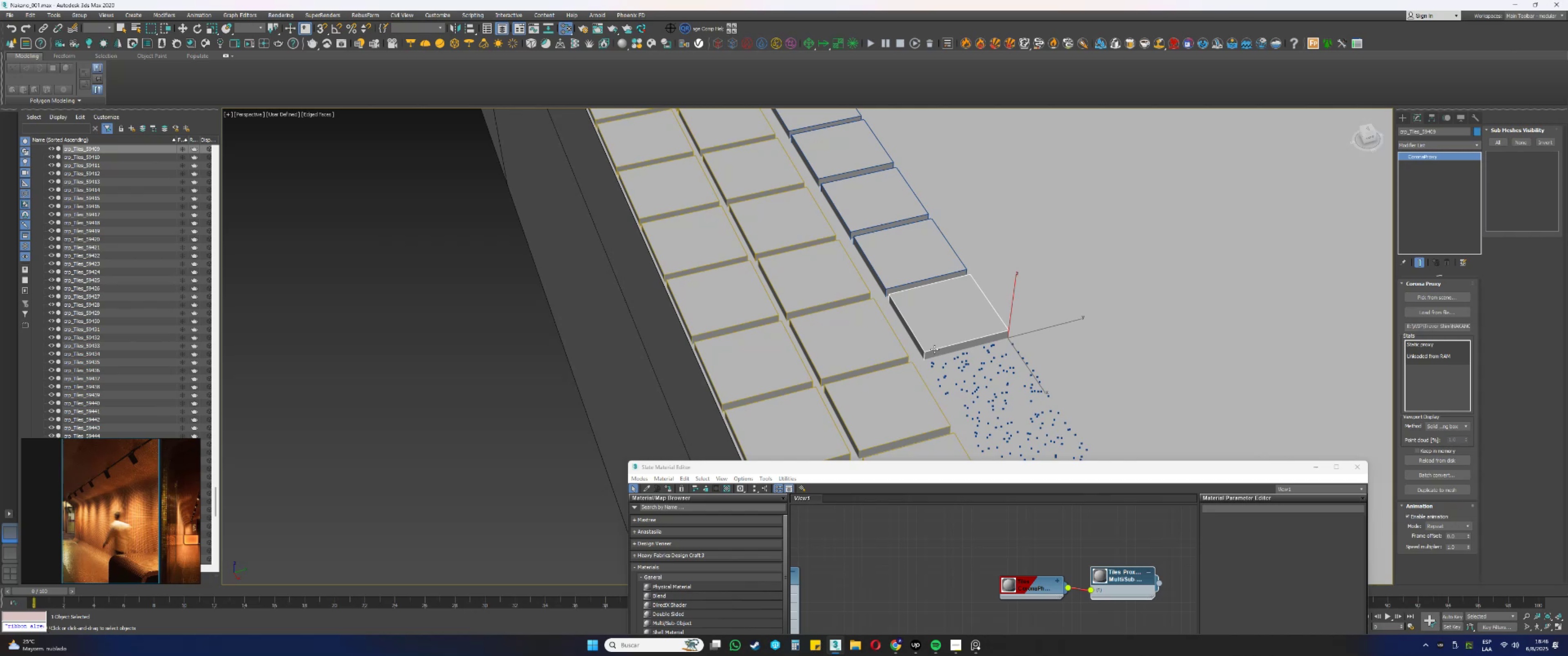 
left_click([977, 340])
 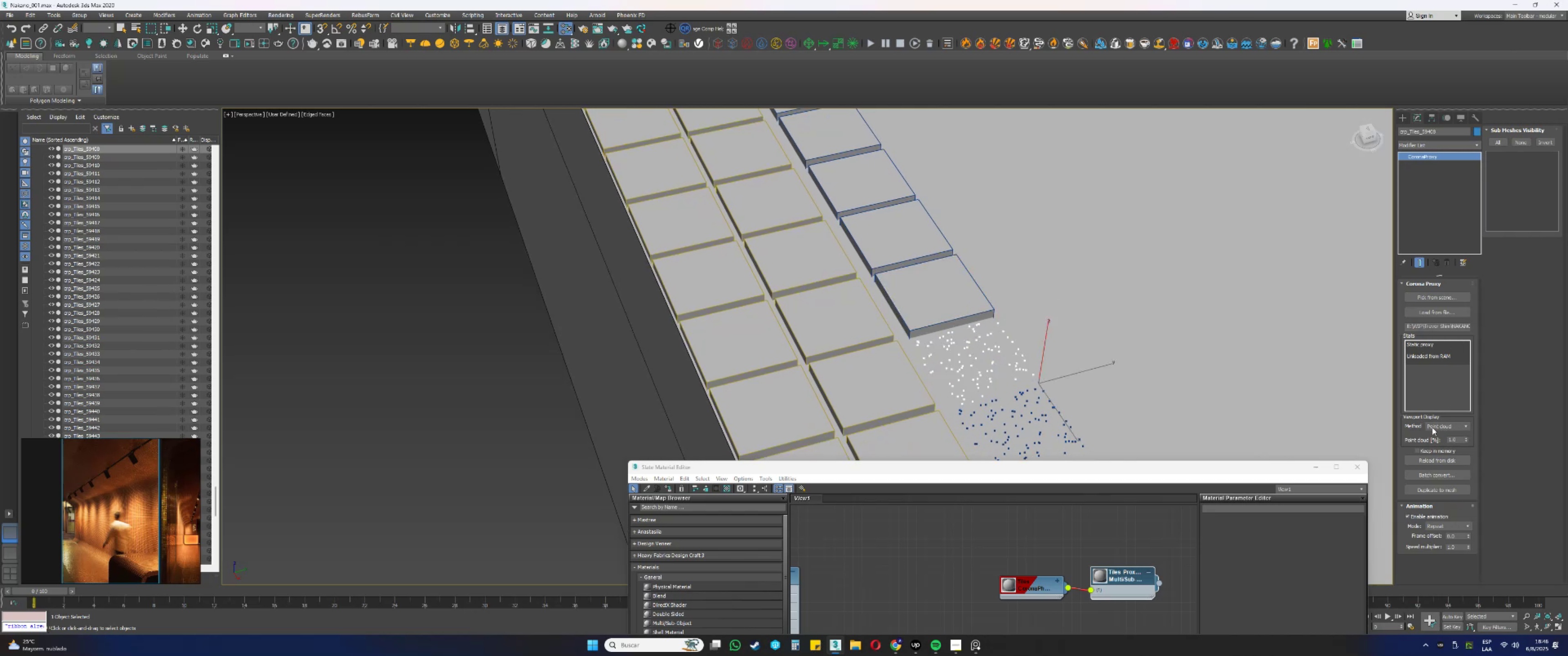 
double_click([1435, 434])
 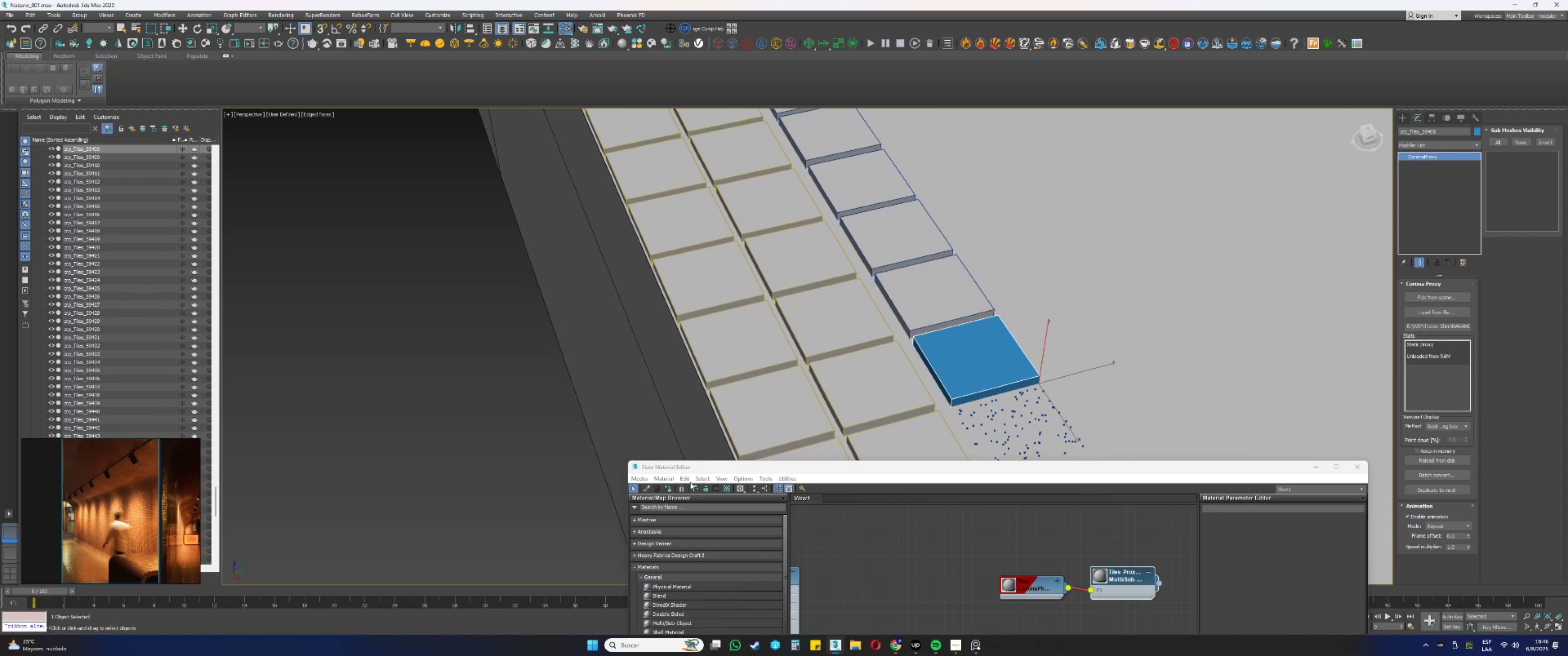 
left_click([669, 487])
 